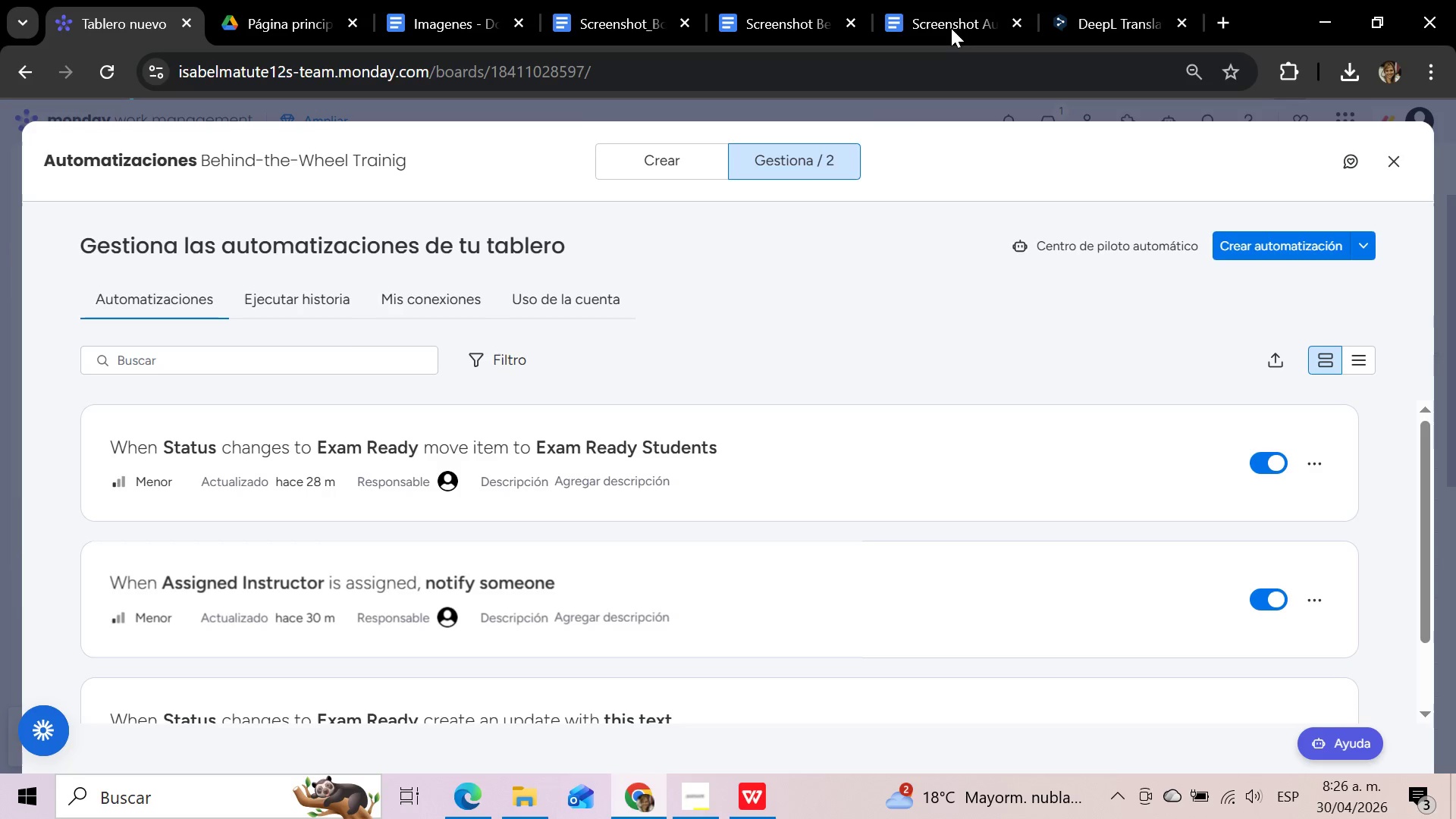 
left_click([951, 28])
 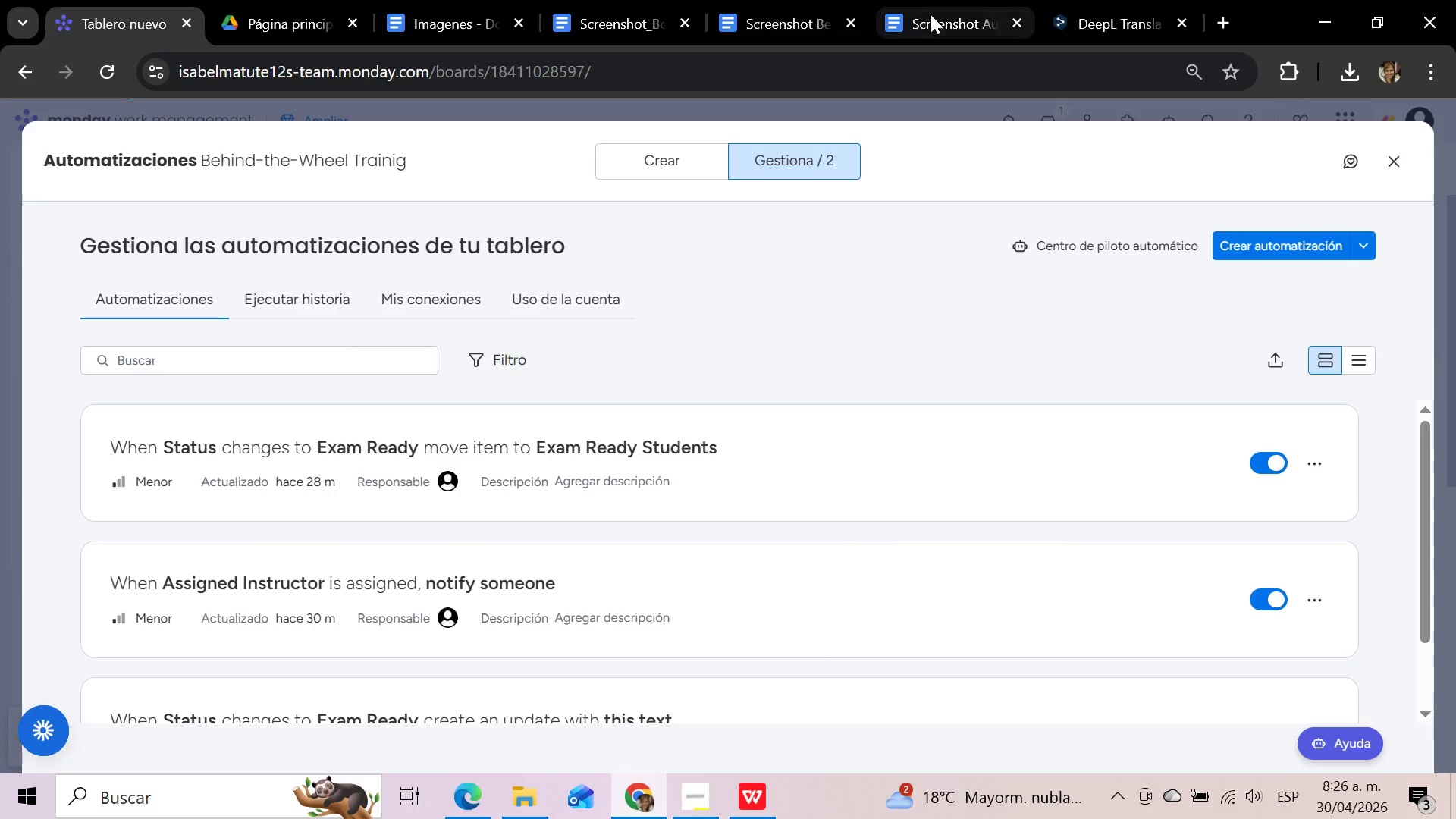 
left_click([937, 15])
 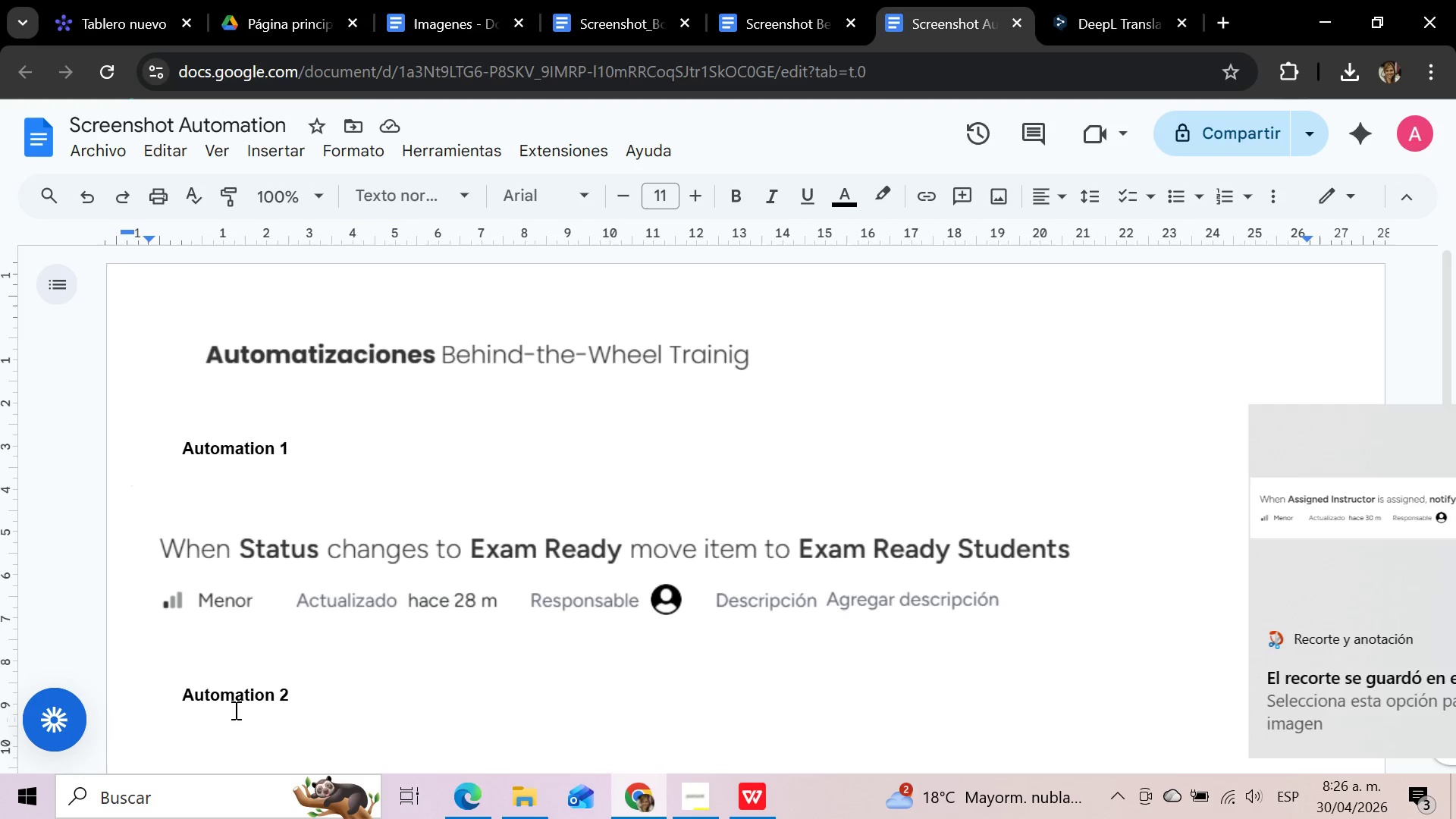 
scroll: coordinate [234, 710], scroll_direction: down, amount: 3.0
 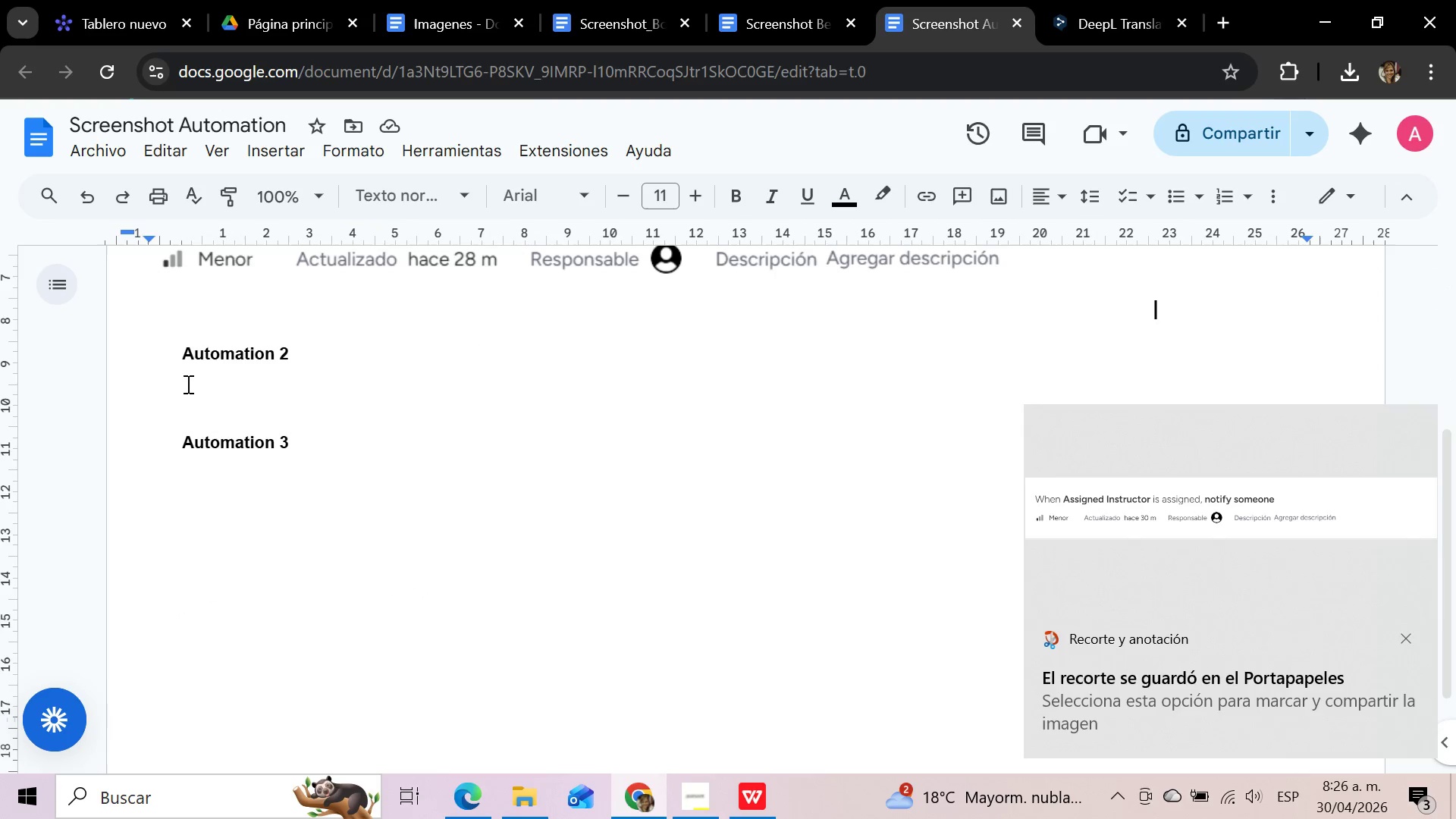 
left_click([187, 384])
 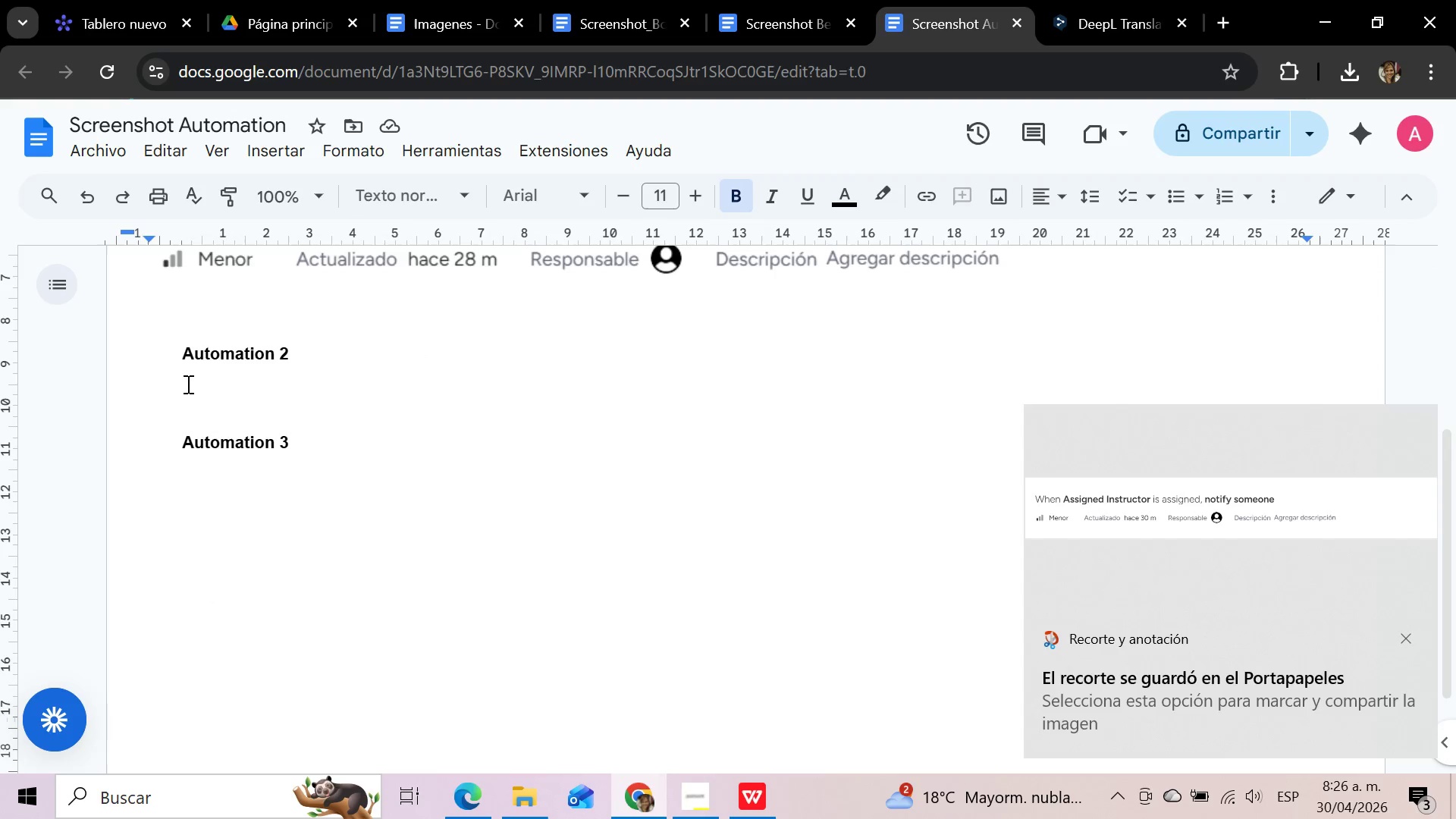 
key(Control+V)
 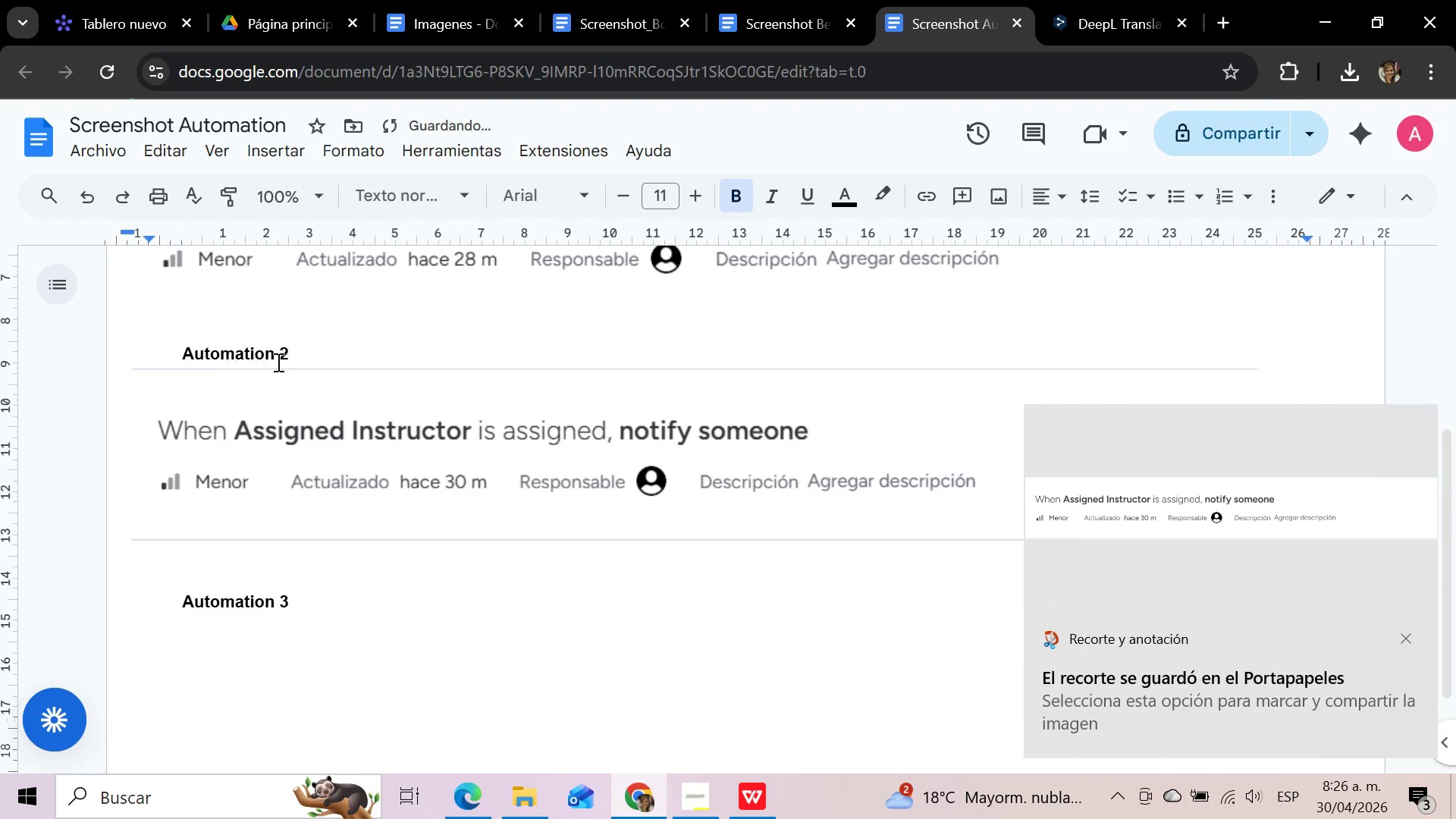 
left_click([306, 354])
 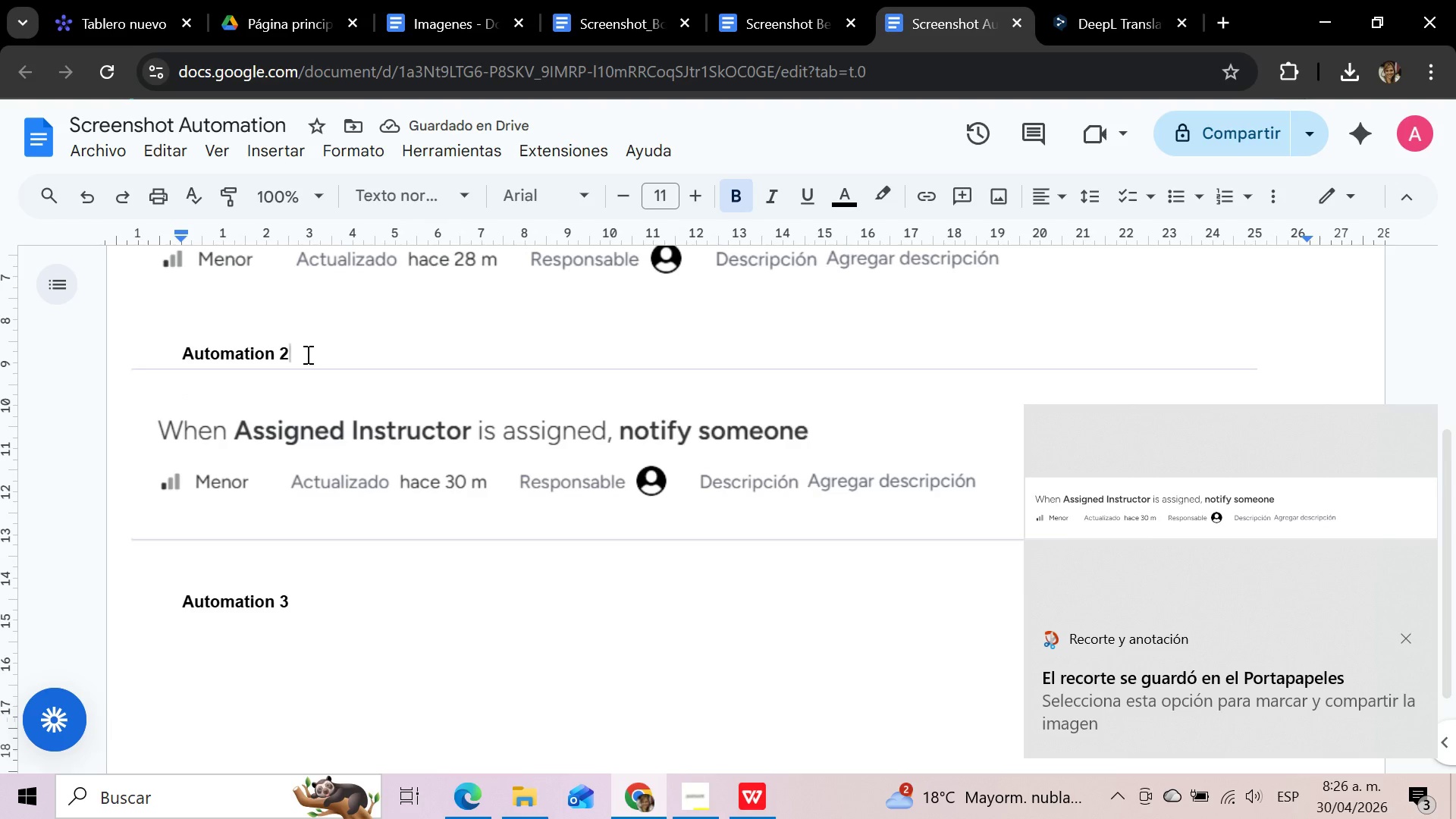 
key(Enter)
 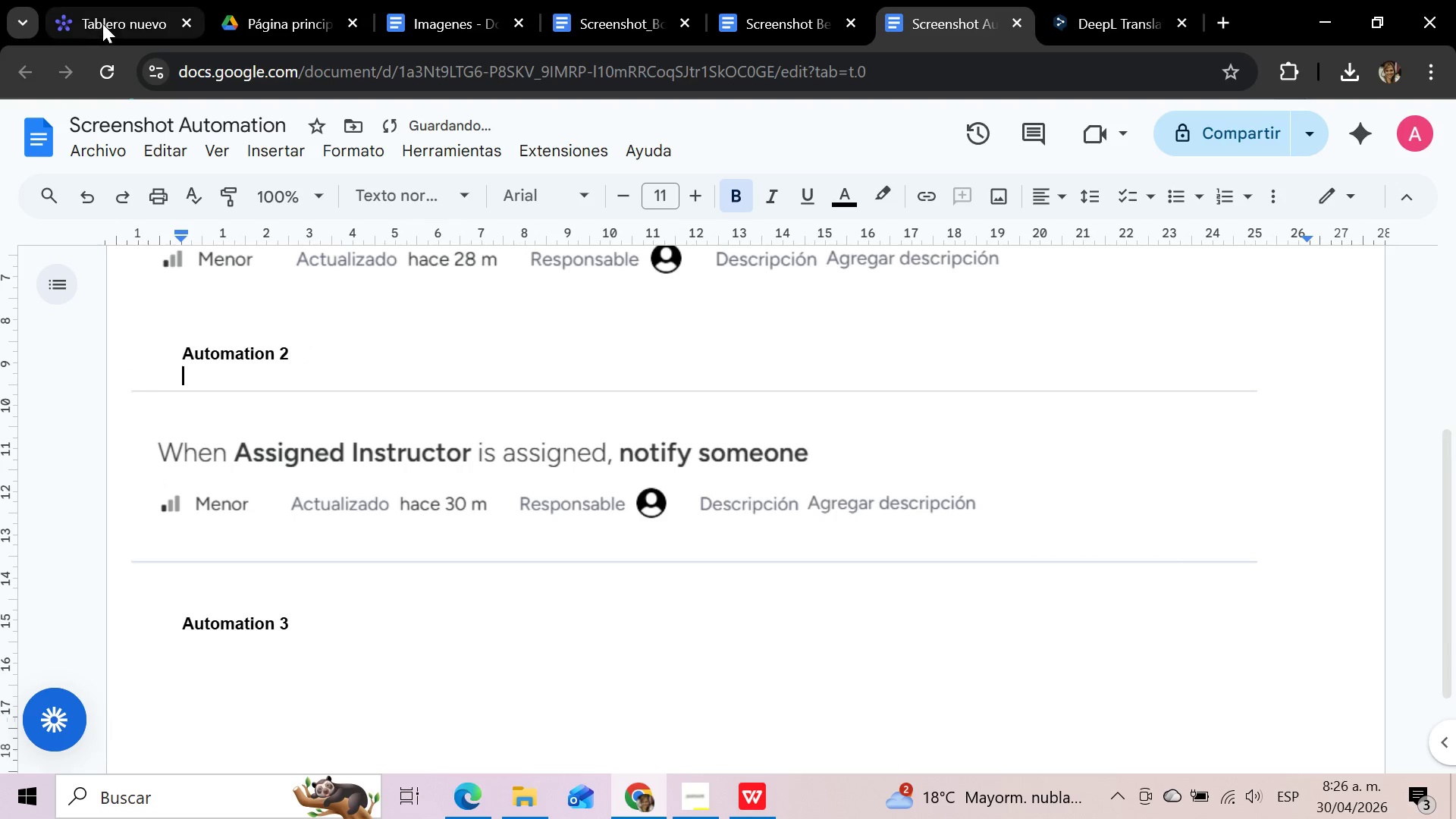 
left_click([117, 5])
 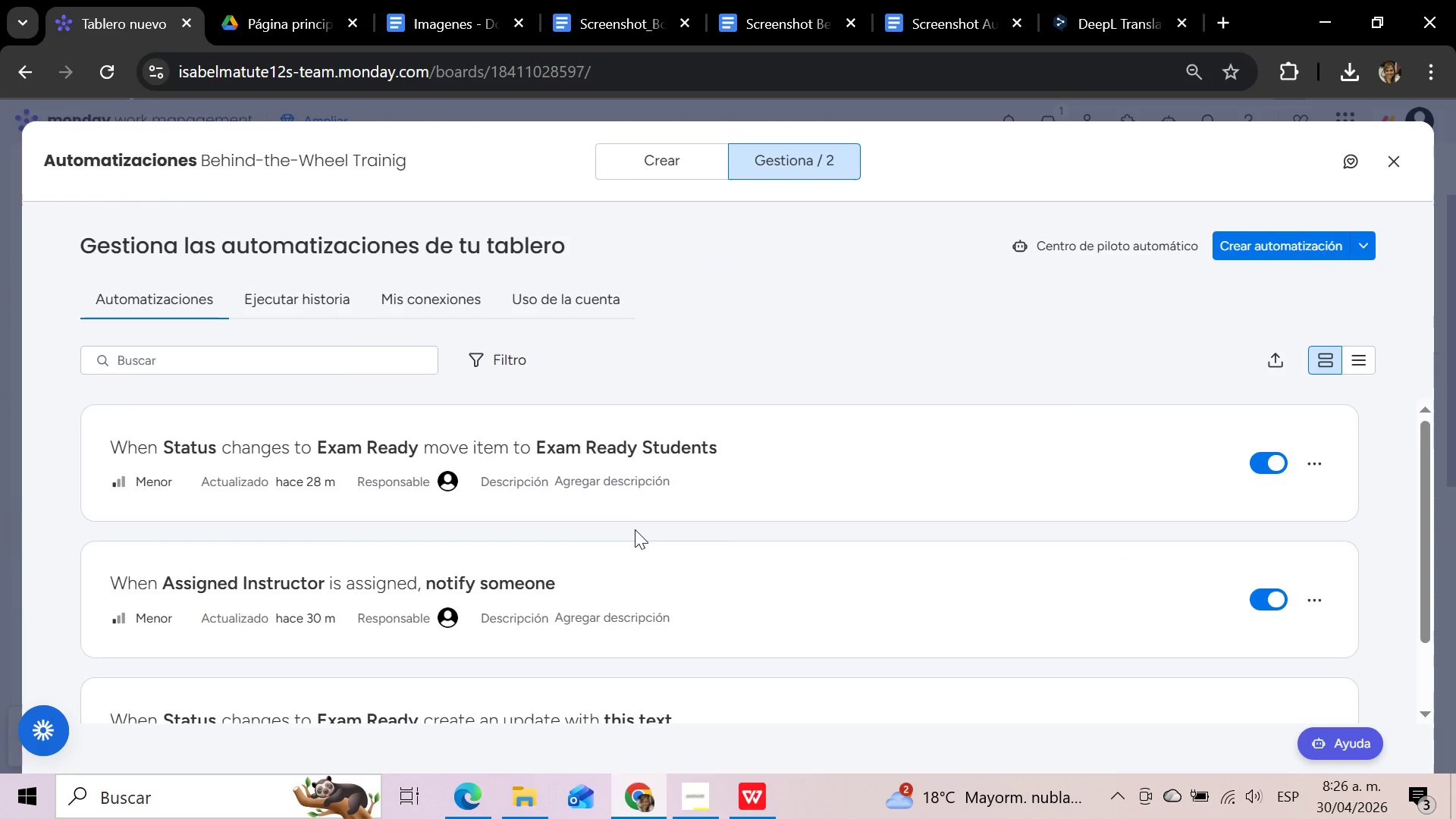 
scroll: coordinate [635, 529], scroll_direction: down, amount: 2.0
 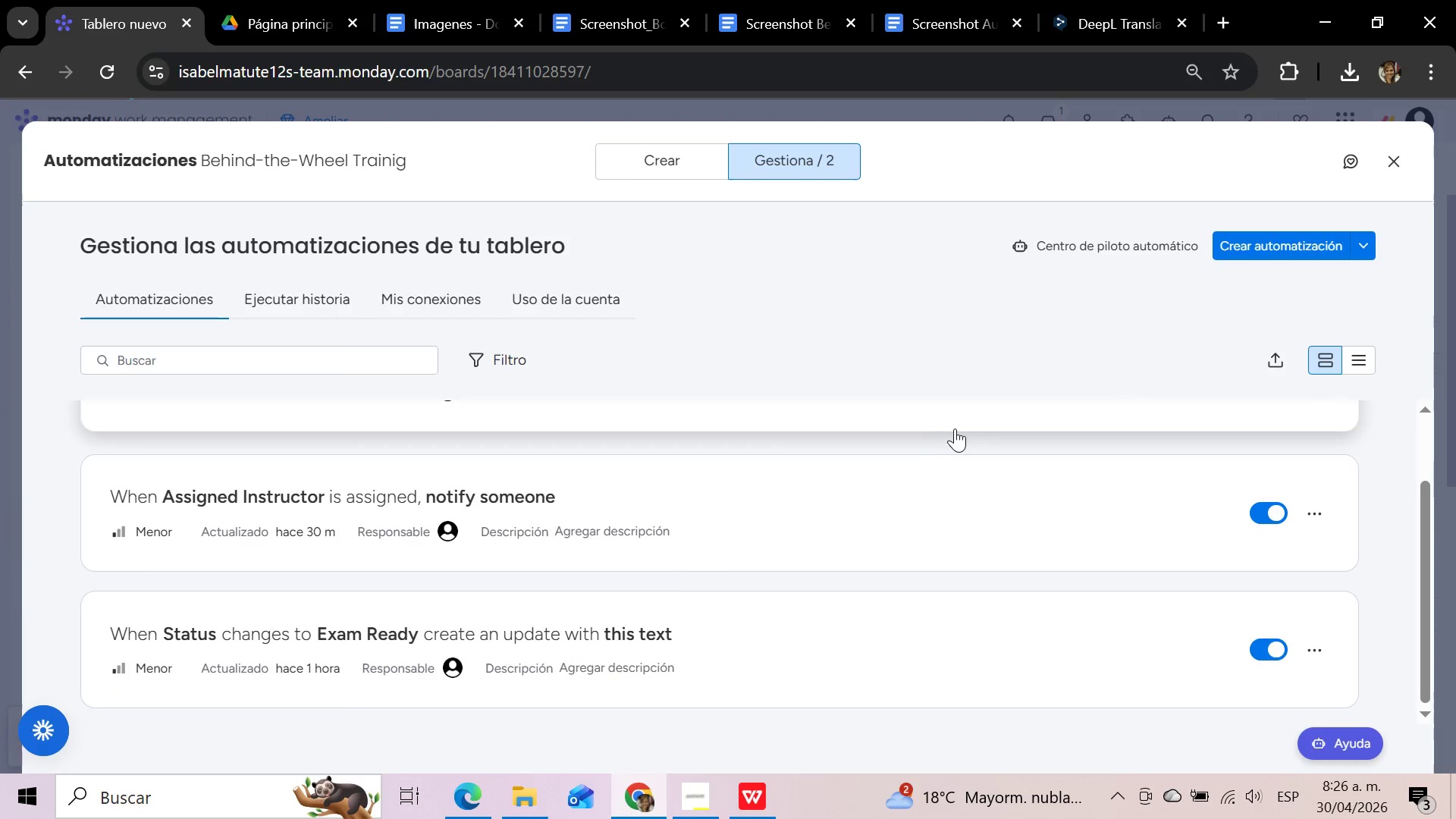 
key(Meta+Shift+S)
 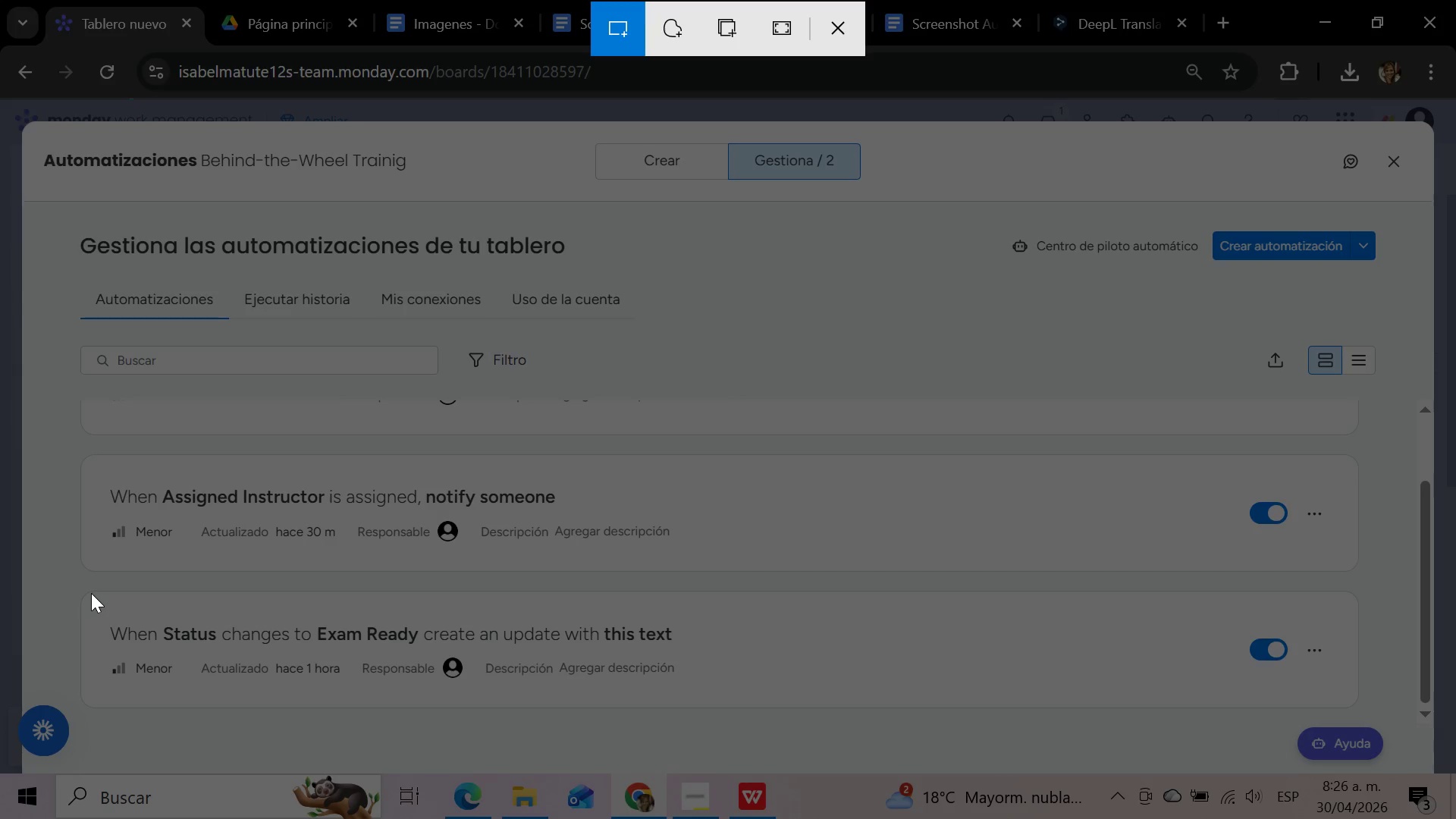 
left_click_drag(start_coordinate=[83, 592], to_coordinate=[1006, 707])
 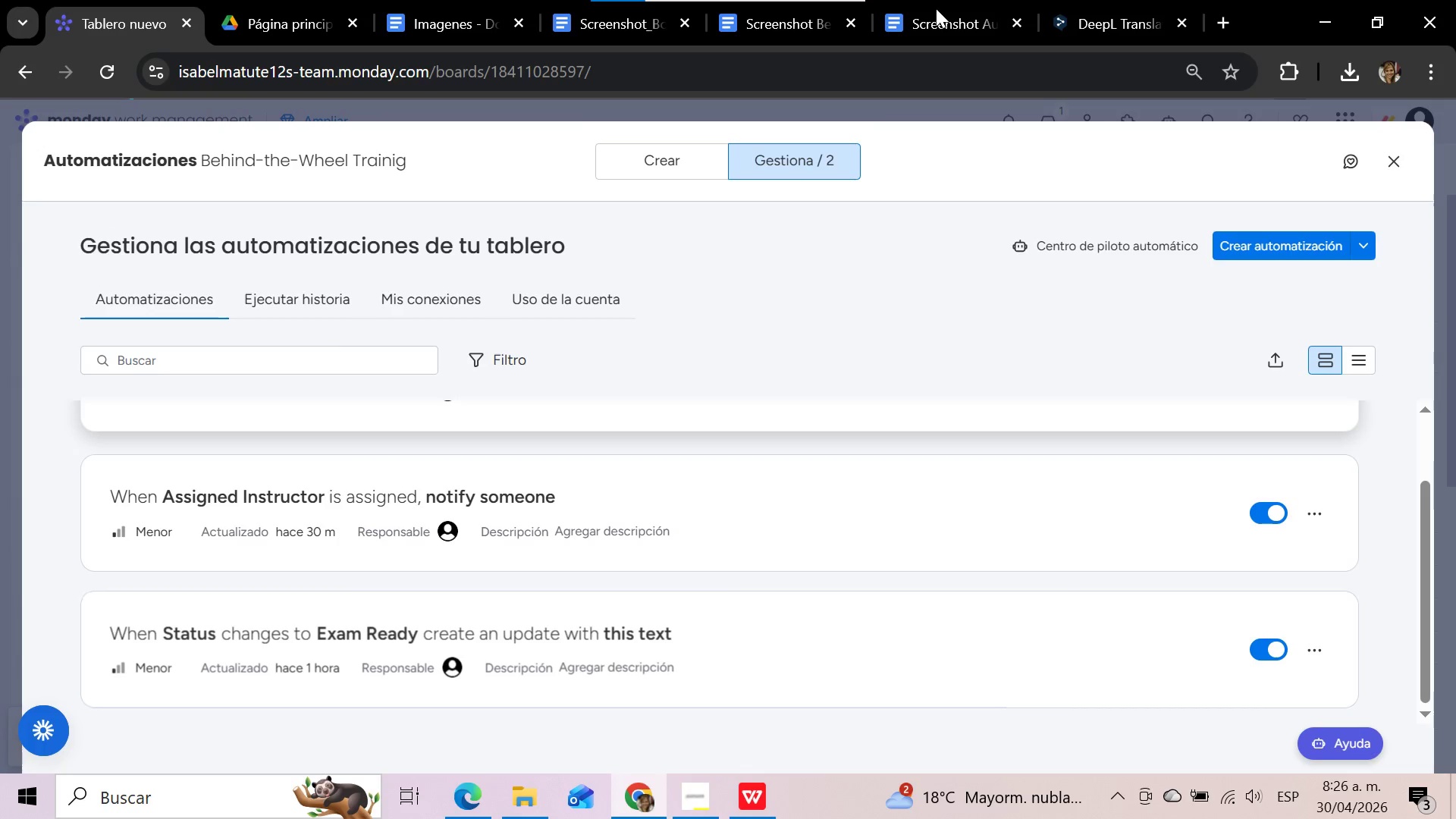 
left_click([936, 8])
 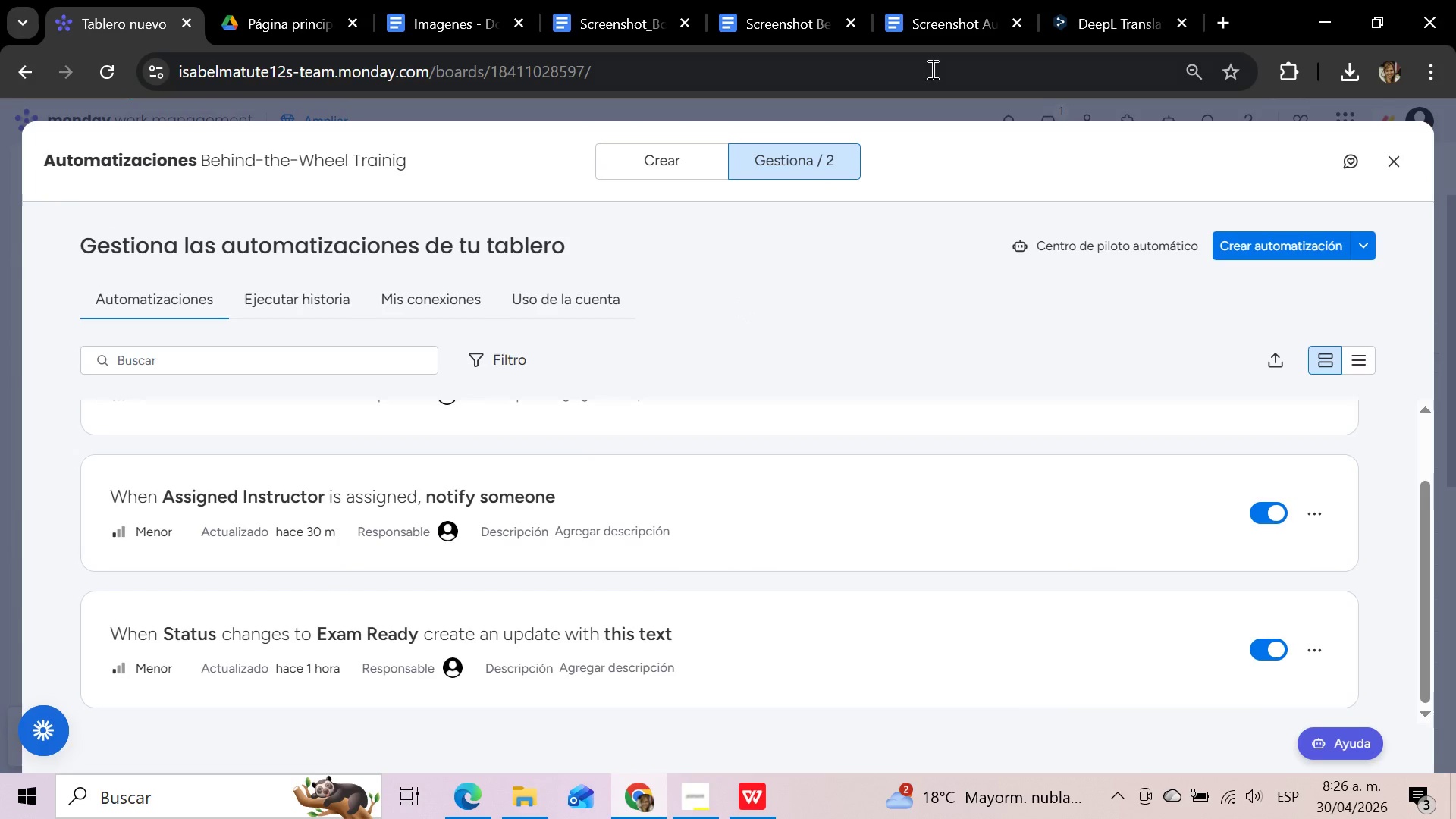 
left_click([935, 29])
 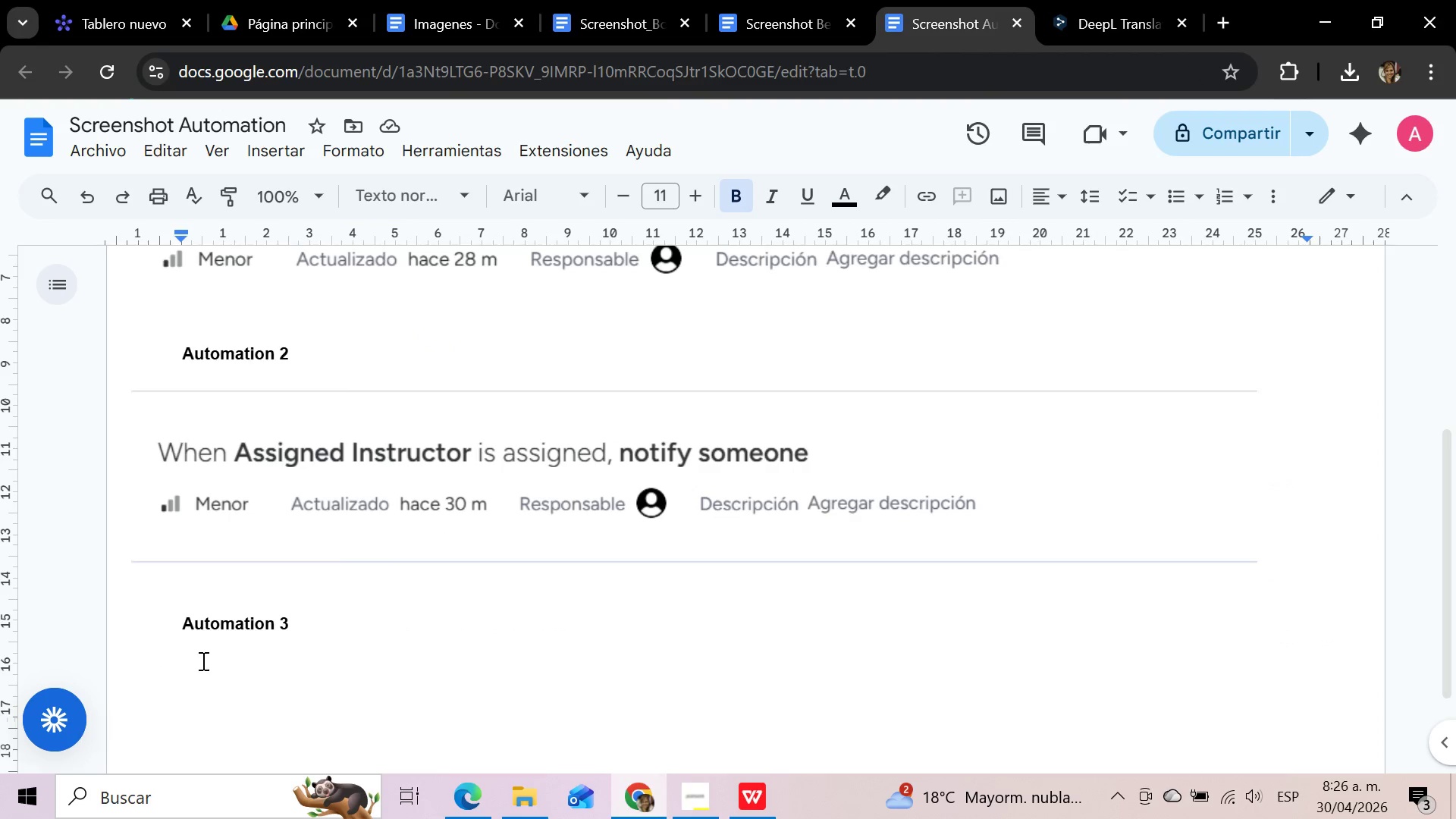 
left_click([200, 661])
 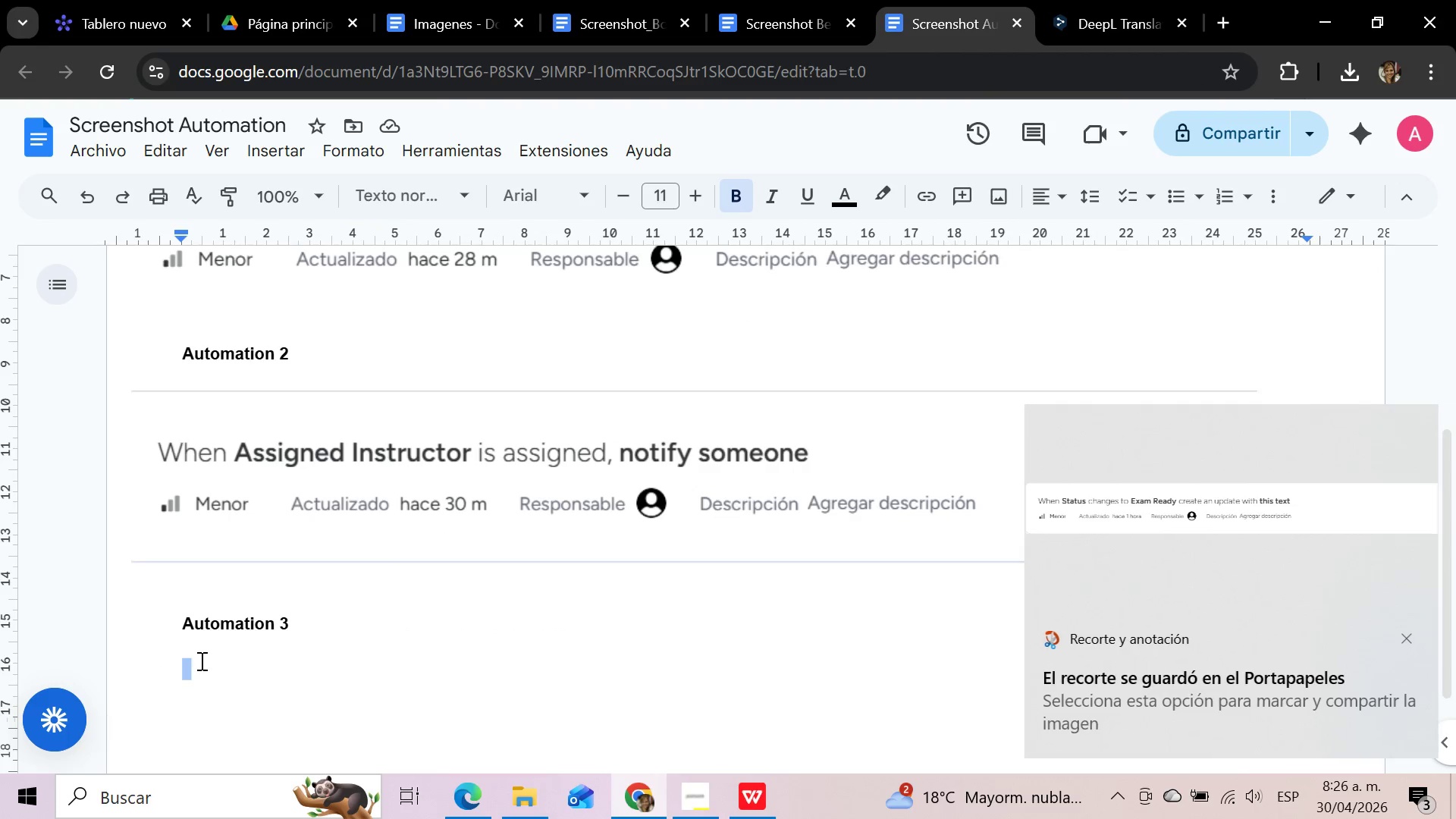 
left_click([200, 661])
 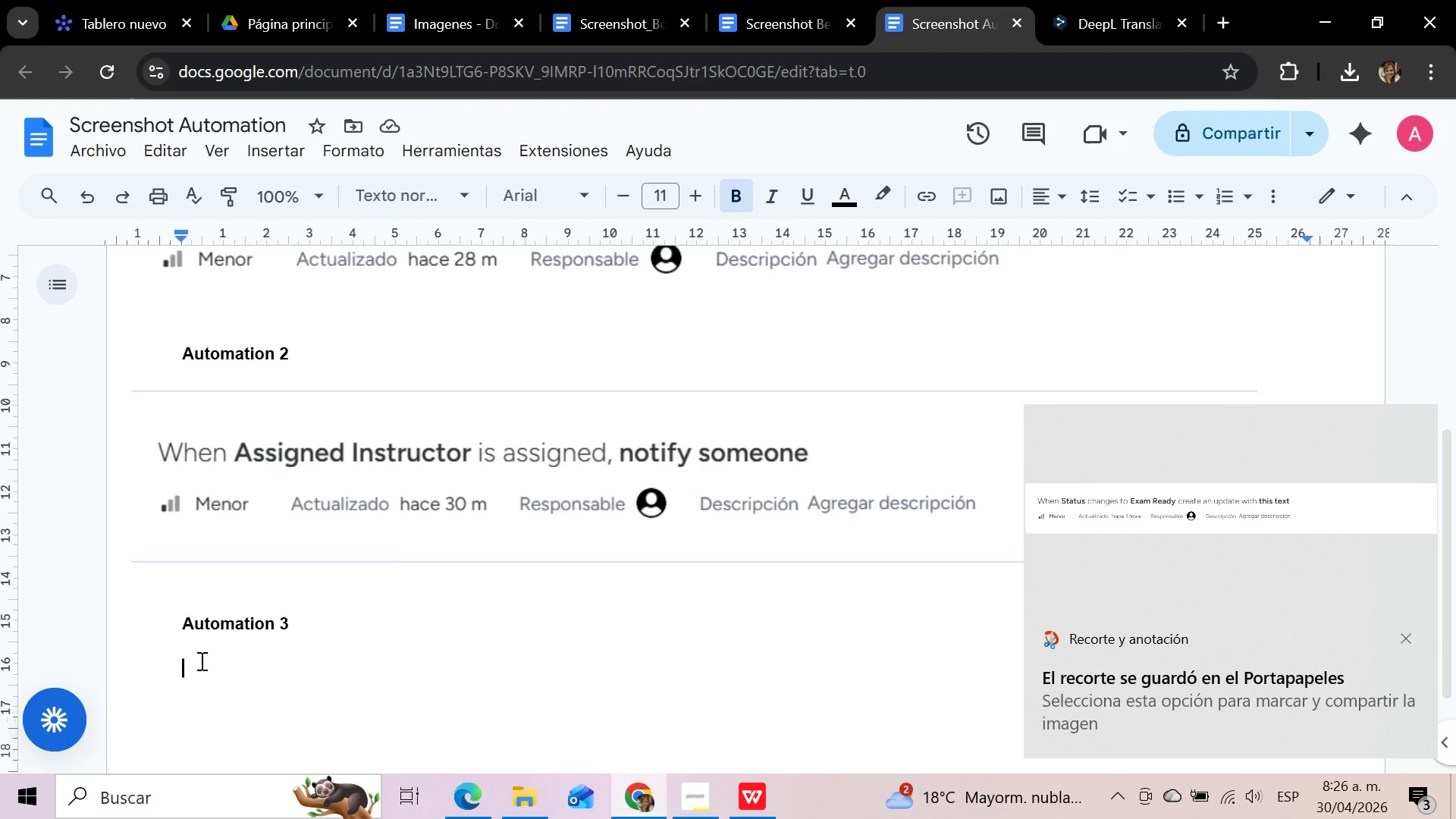 
key(Control+V)
 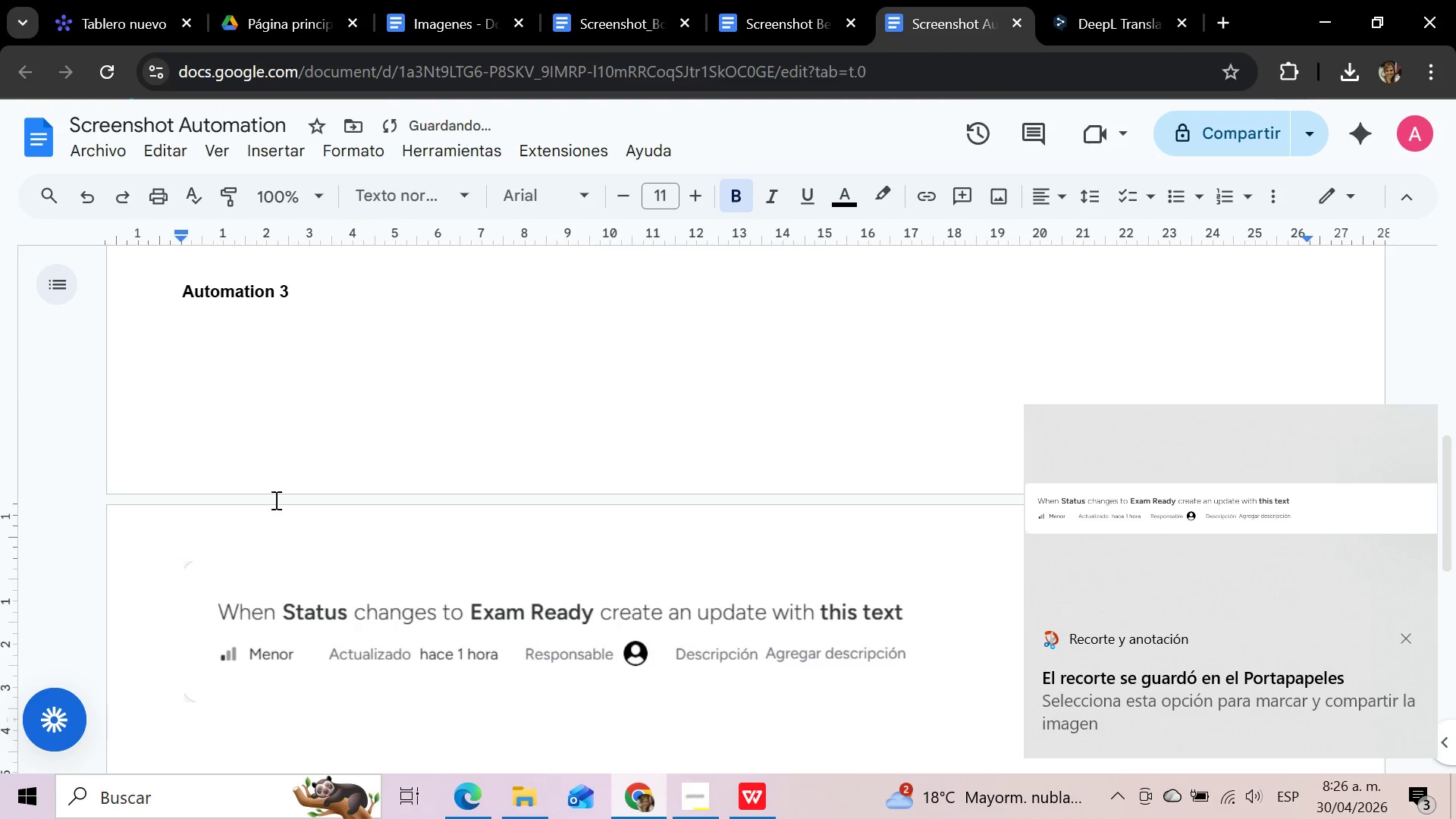 
scroll: coordinate [277, 500], scroll_direction: up, amount: 7.0
 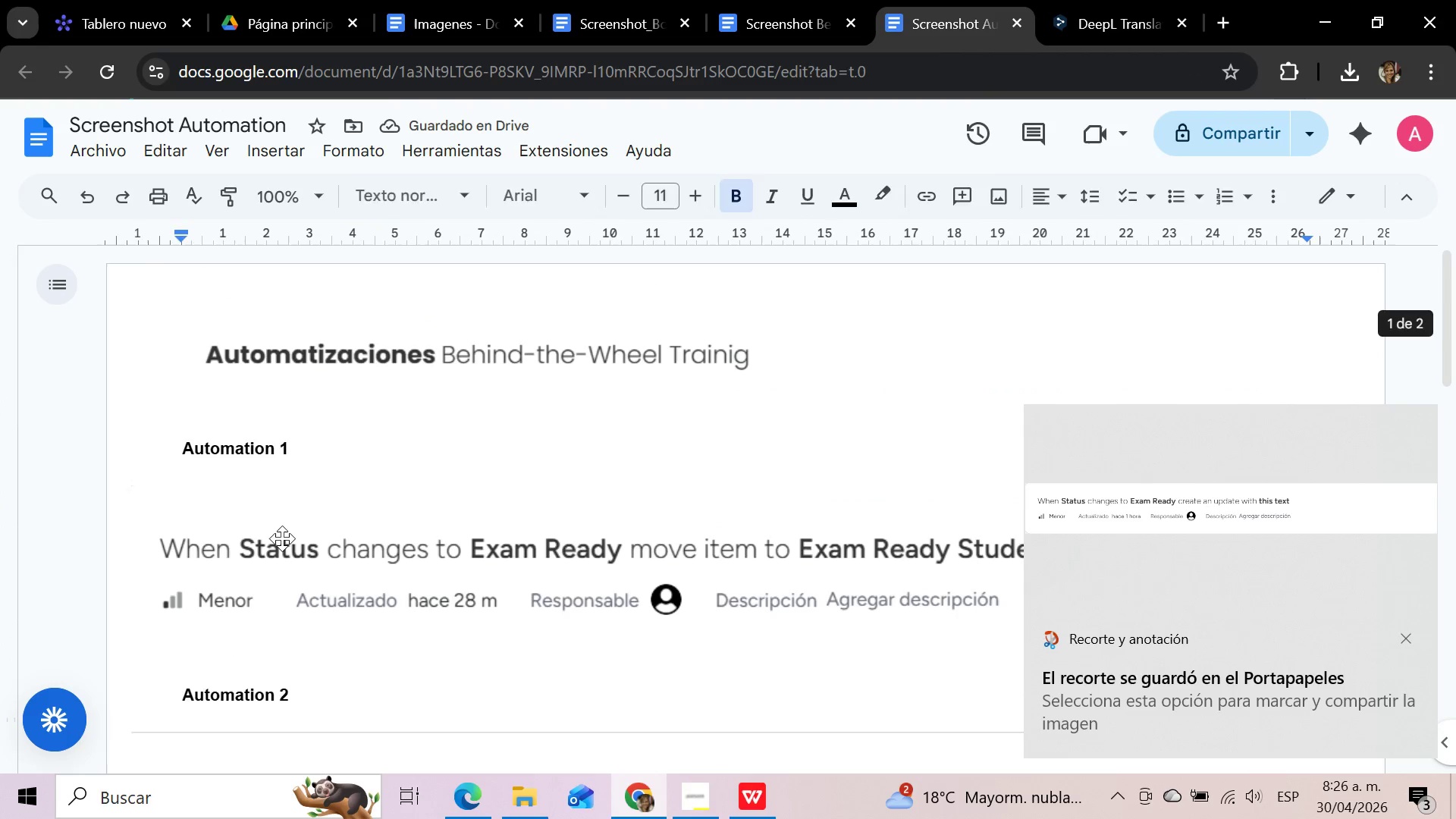 
left_click([282, 538])
 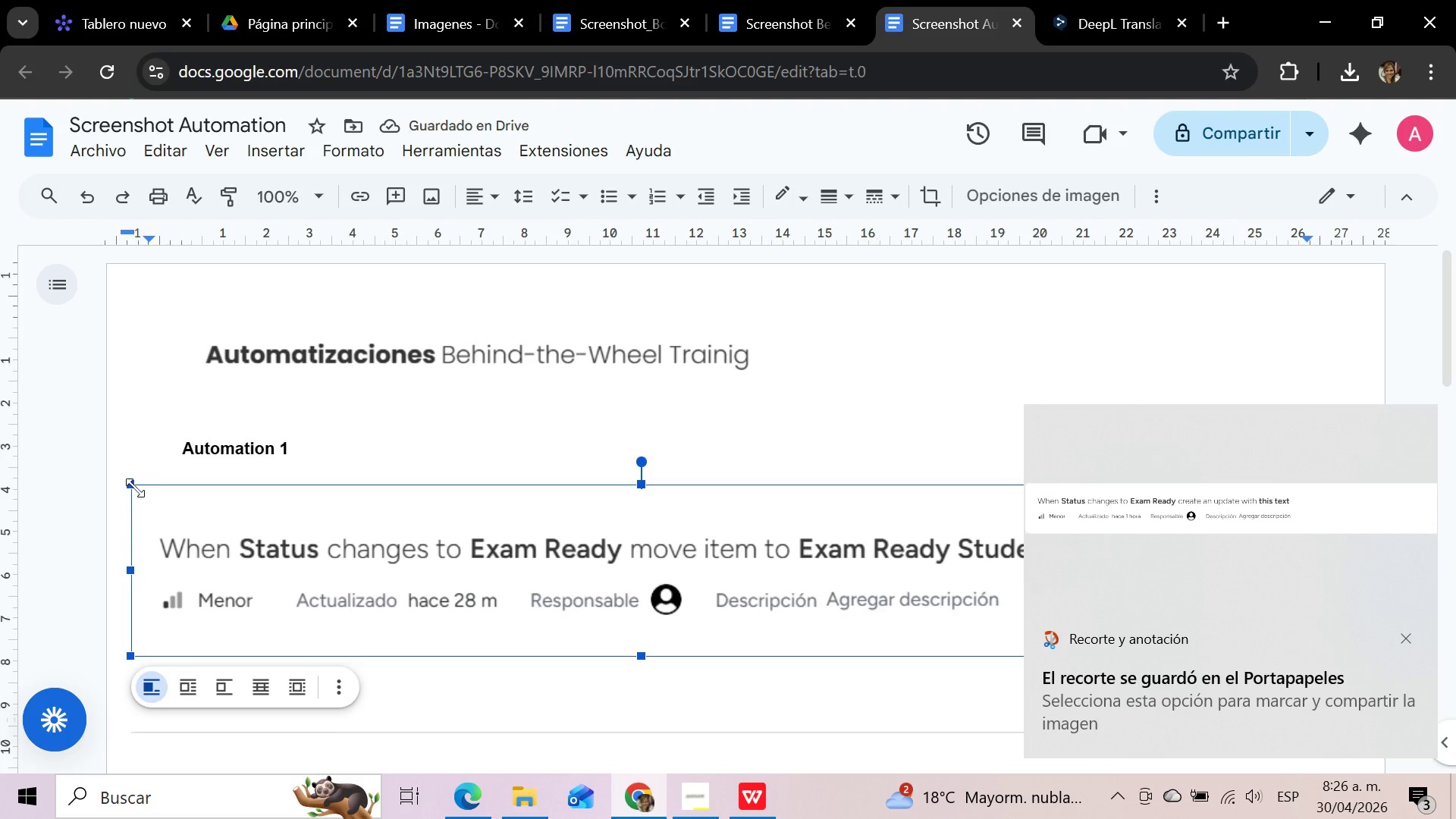 
left_click_drag(start_coordinate=[135, 488], to_coordinate=[359, 535])
 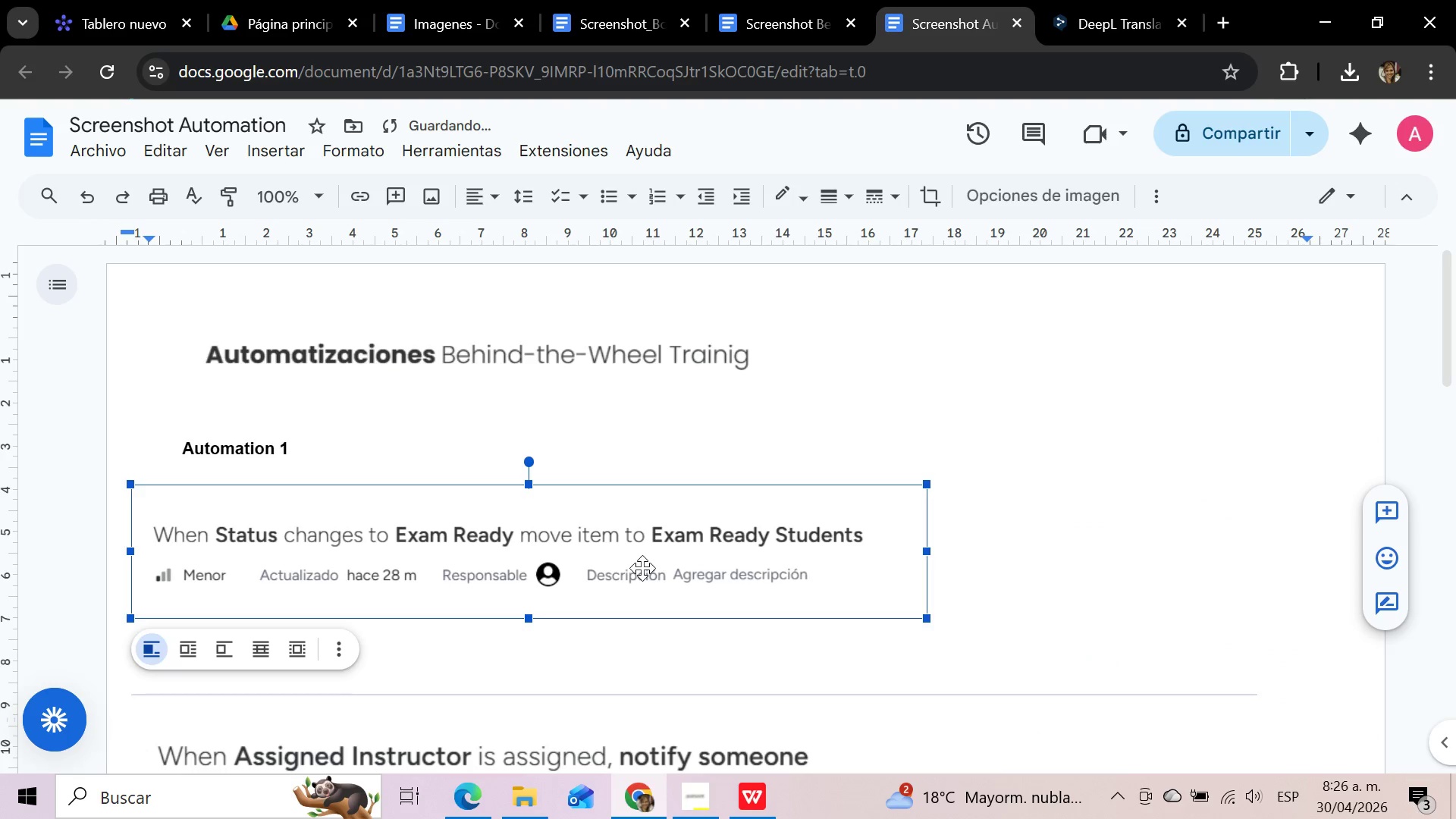 
scroll: coordinate [642, 568], scroll_direction: down, amount: 3.0
 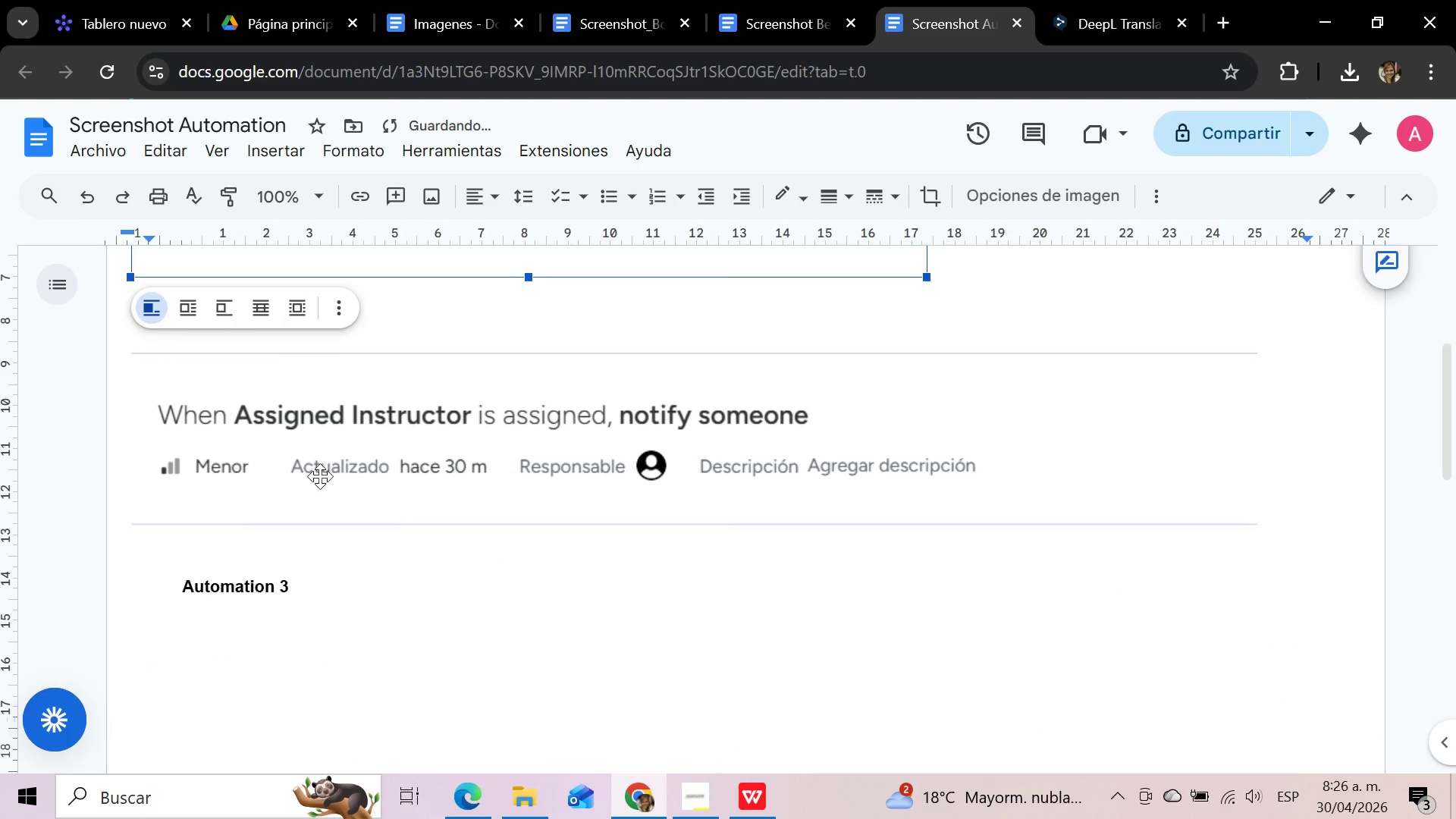 
left_click([320, 475])
 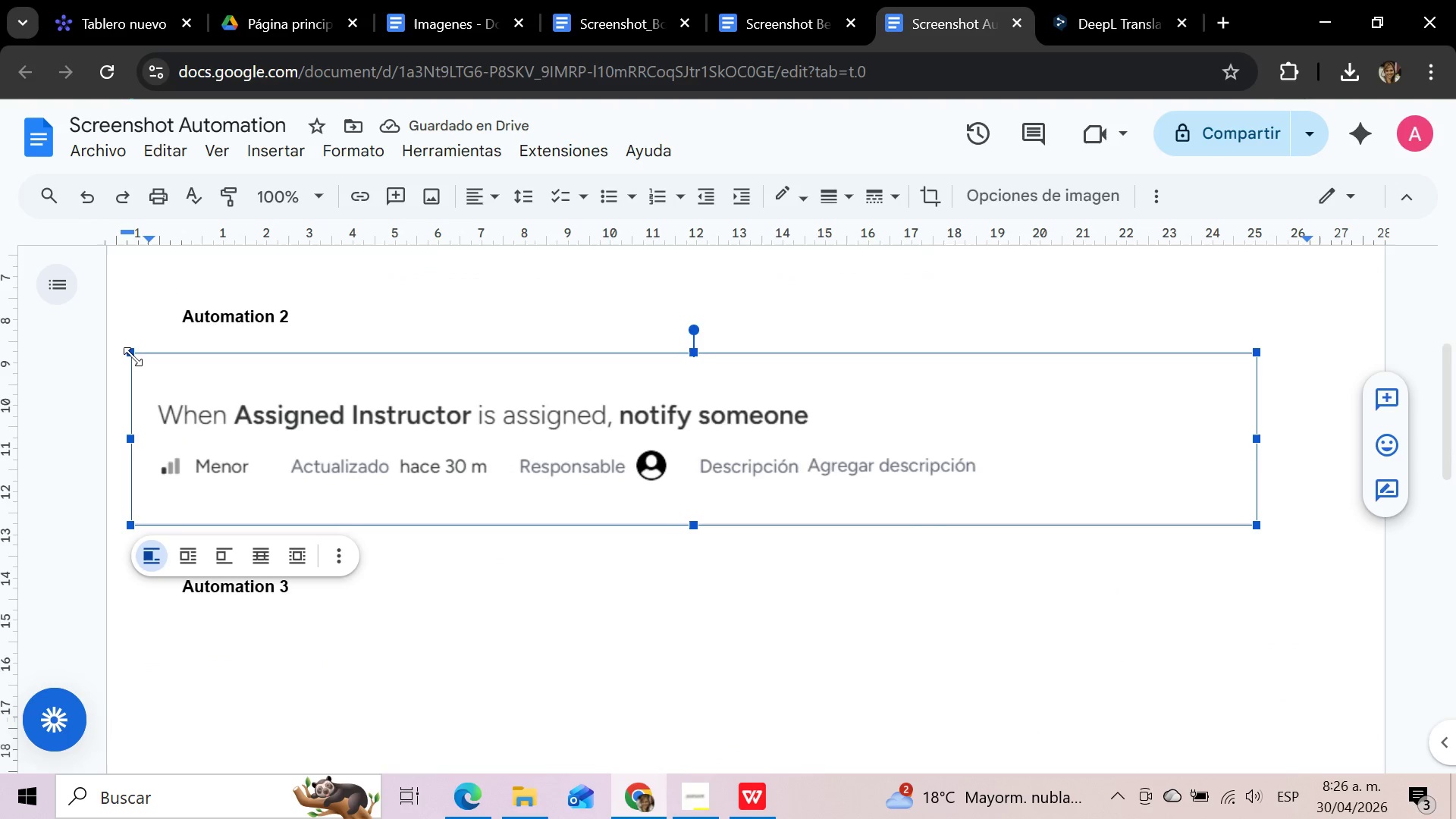 
left_click_drag(start_coordinate=[133, 356], to_coordinate=[243, 397])
 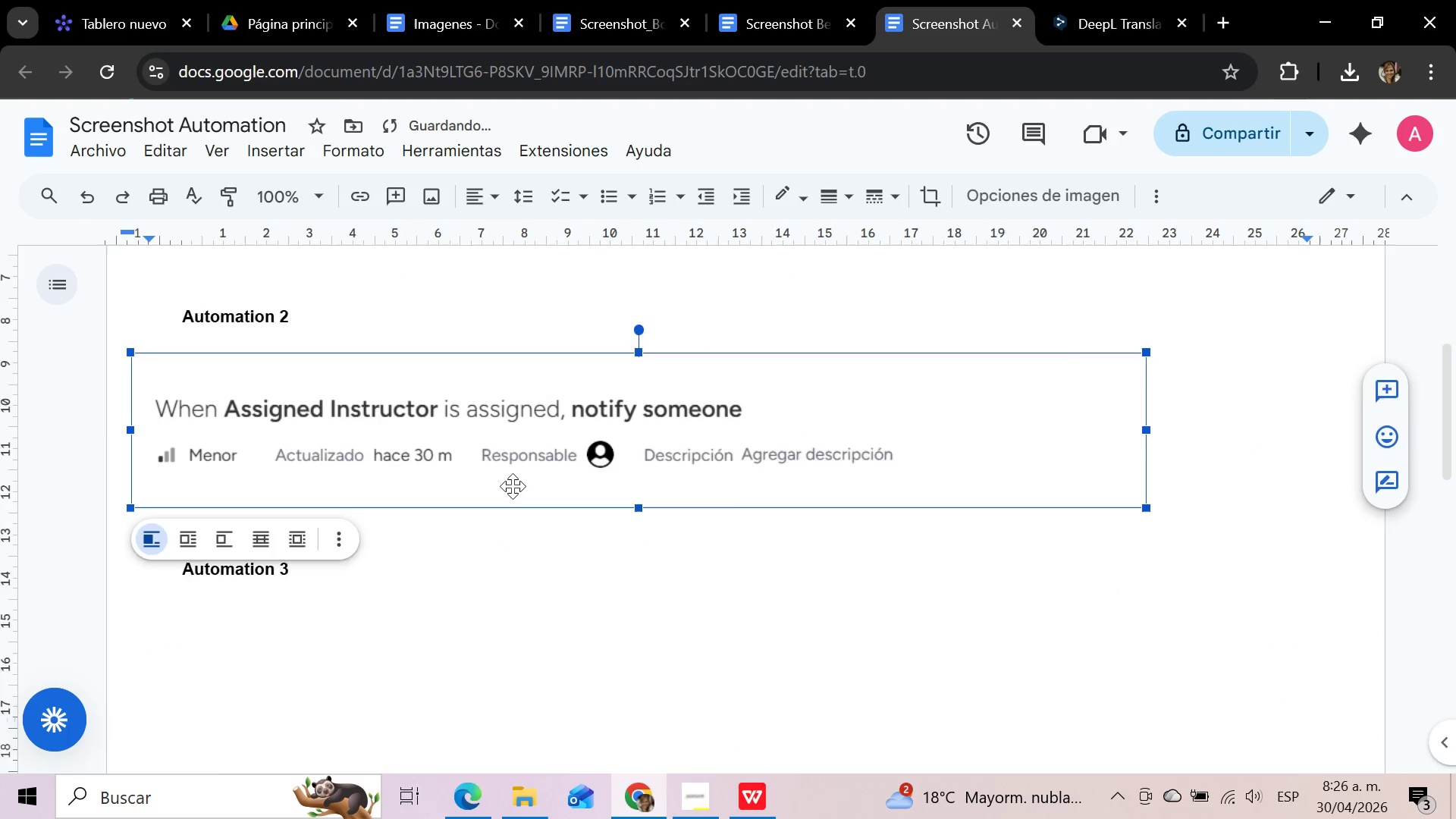 
scroll: coordinate [513, 486], scroll_direction: up, amount: 3.0
 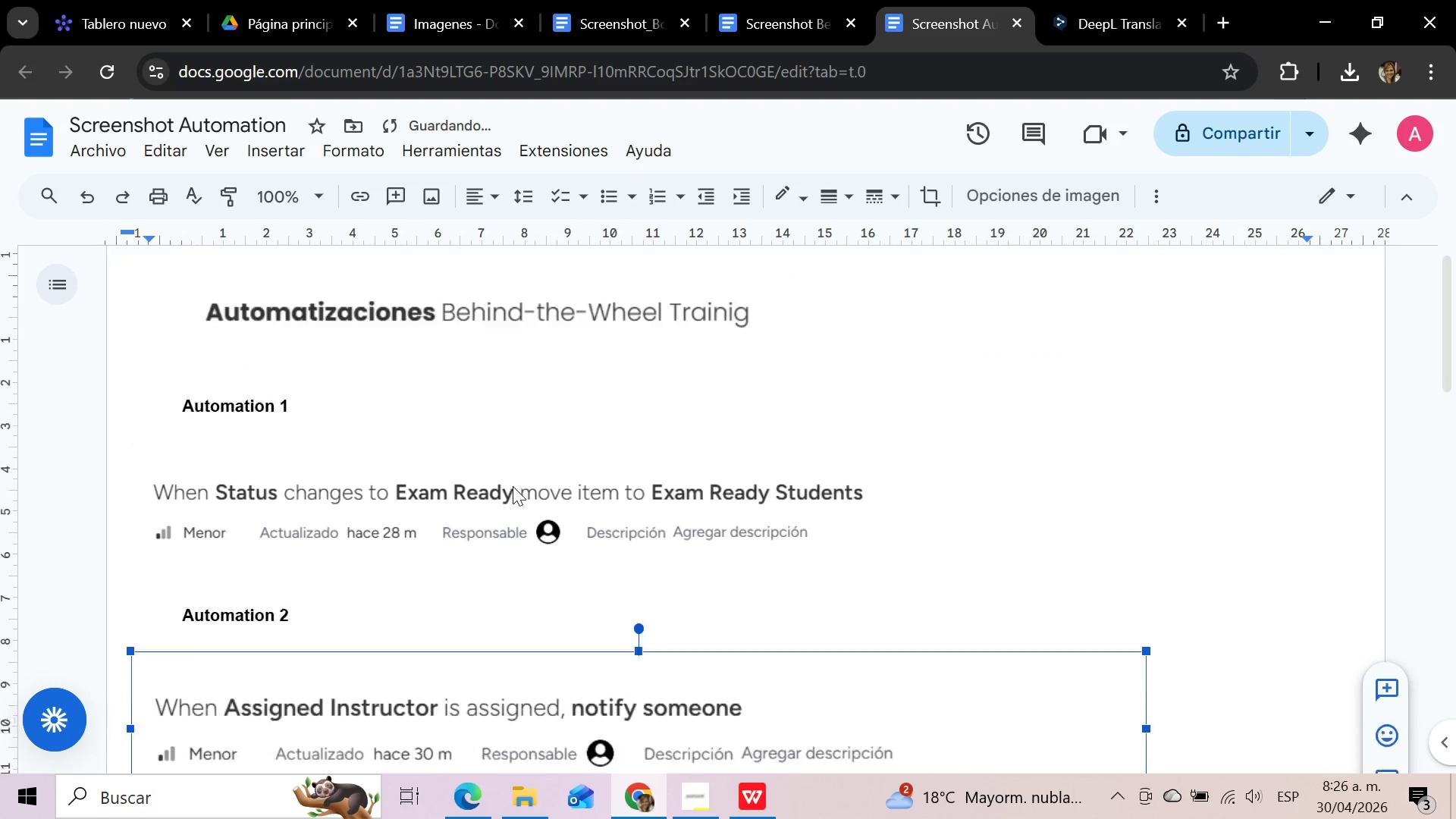 
scroll: coordinate [513, 486], scroll_direction: down, amount: 4.0
 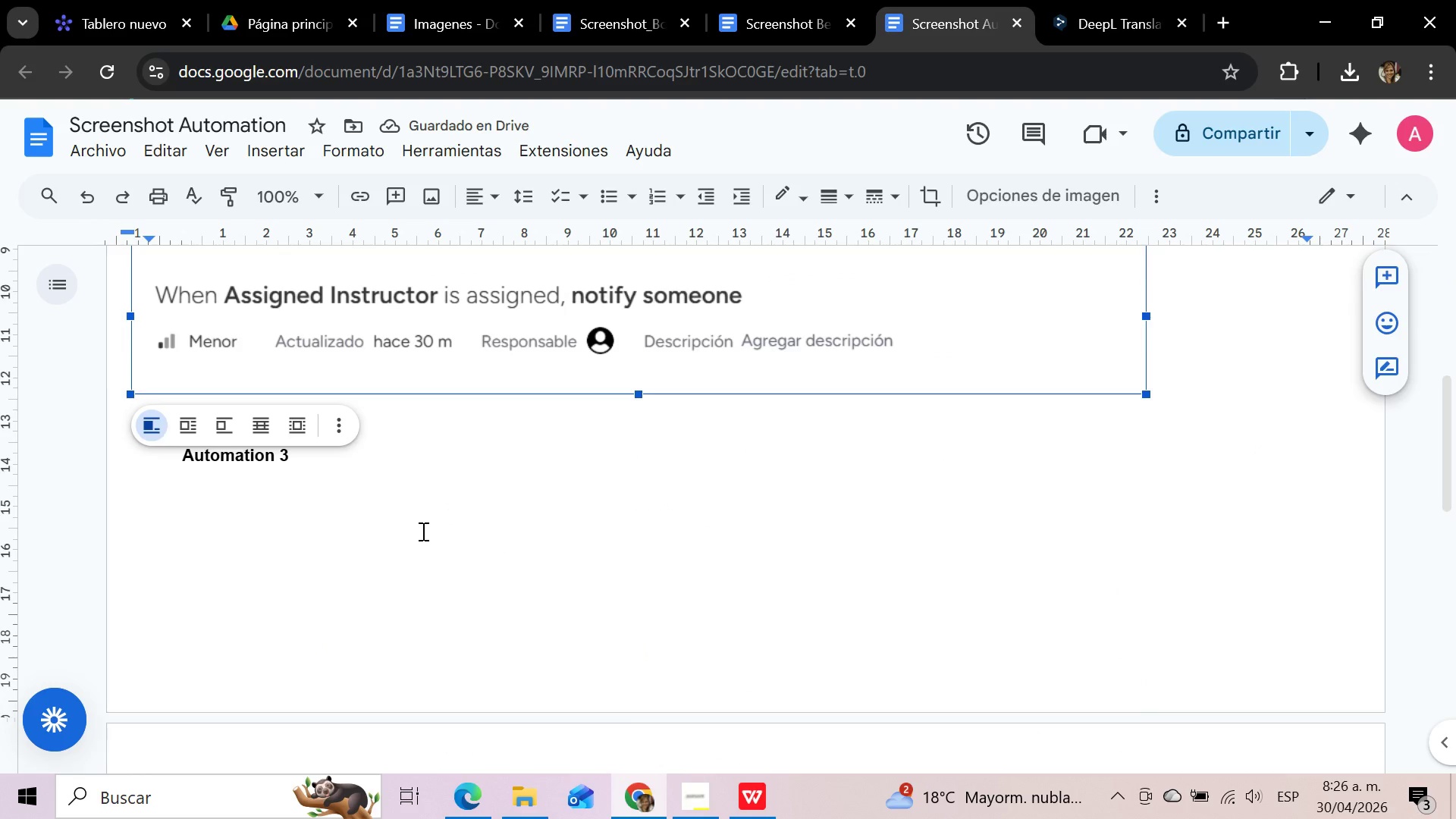 
scroll: coordinate [422, 531], scroll_direction: up, amount: 3.0
 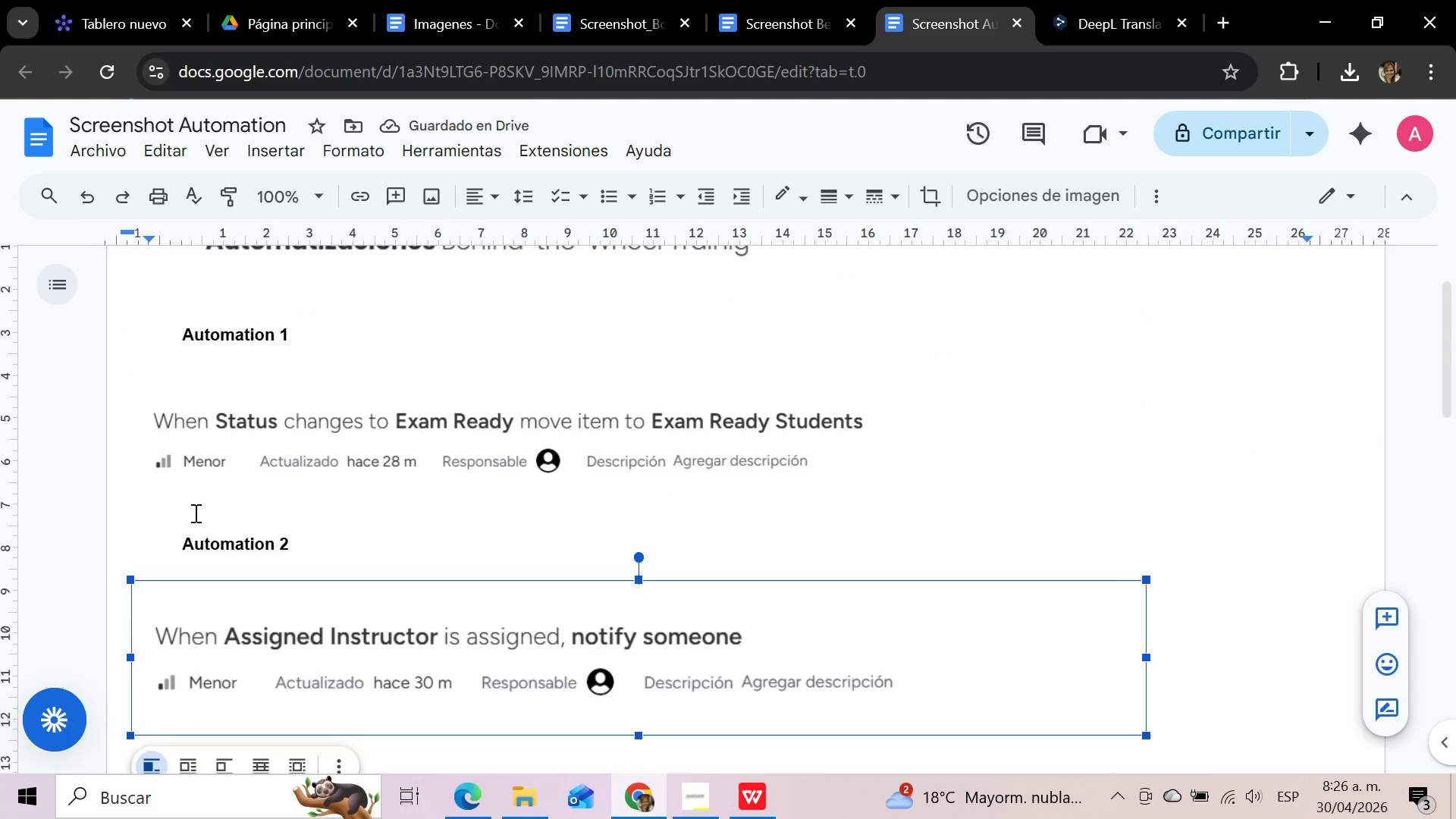 
left_click([194, 513])
 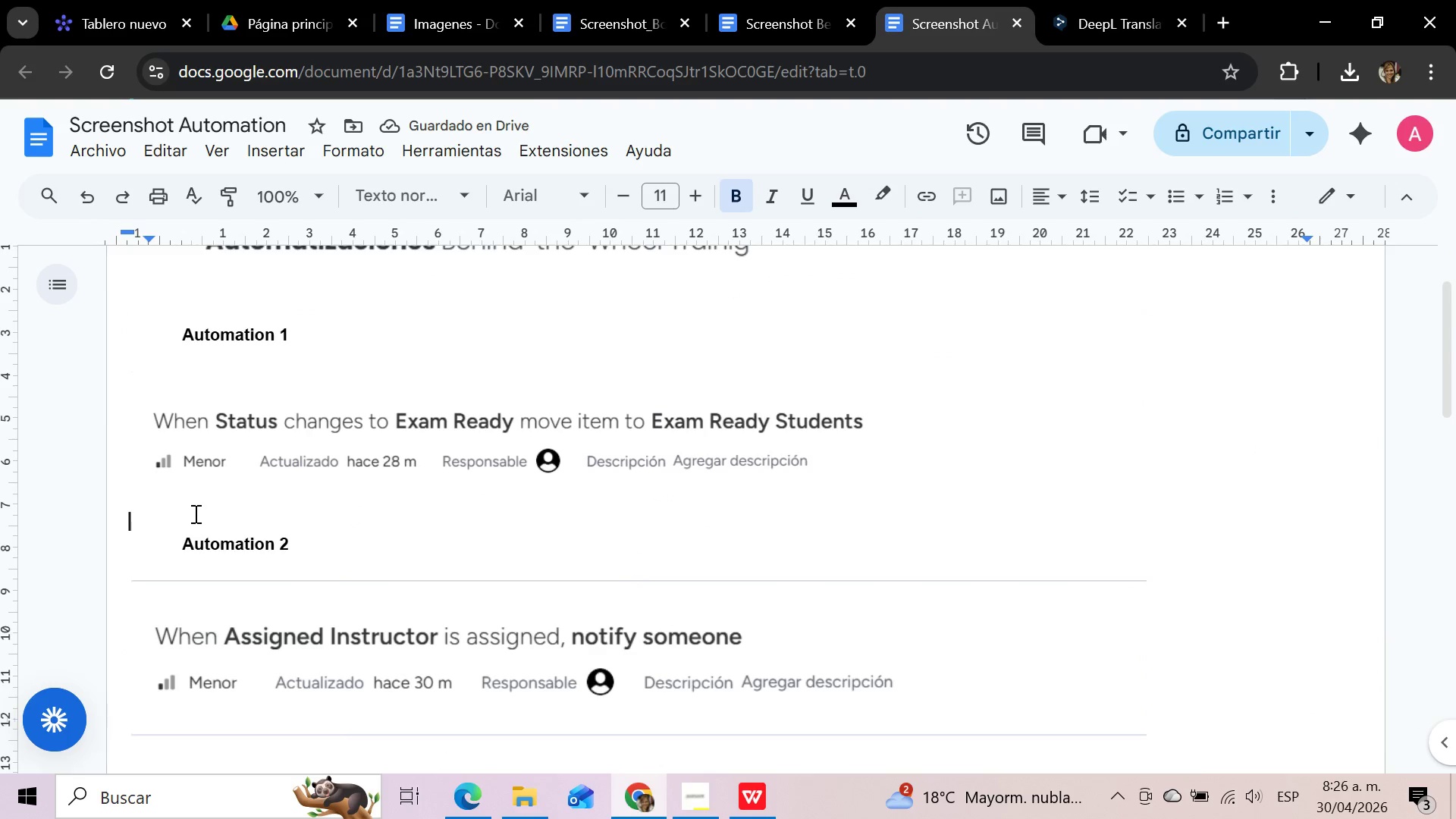 
key(Backspace)
 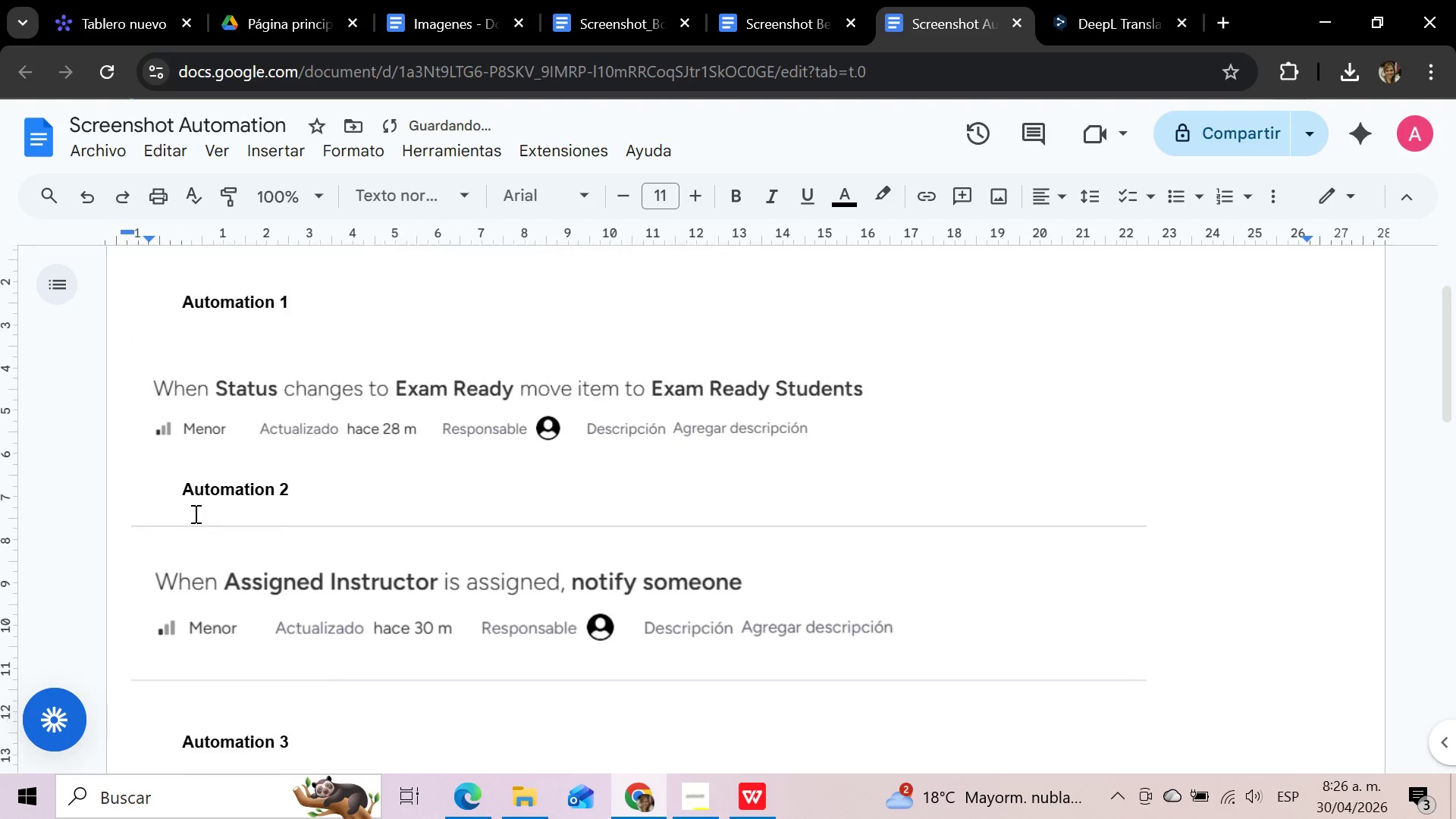 
scroll: coordinate [194, 513], scroll_direction: down, amount: 3.0
 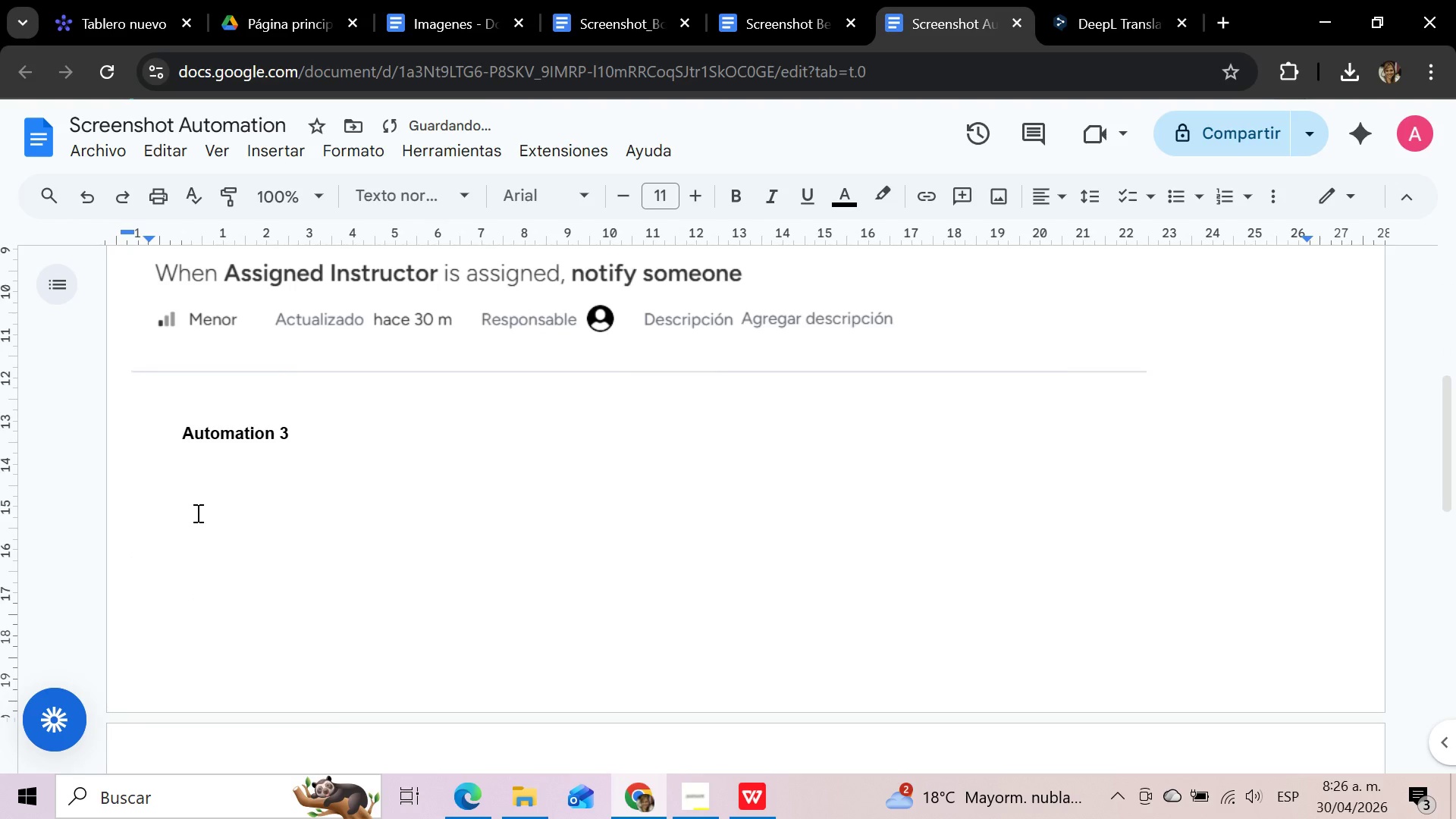 
scroll: coordinate [196, 513], scroll_direction: up, amount: 2.0
 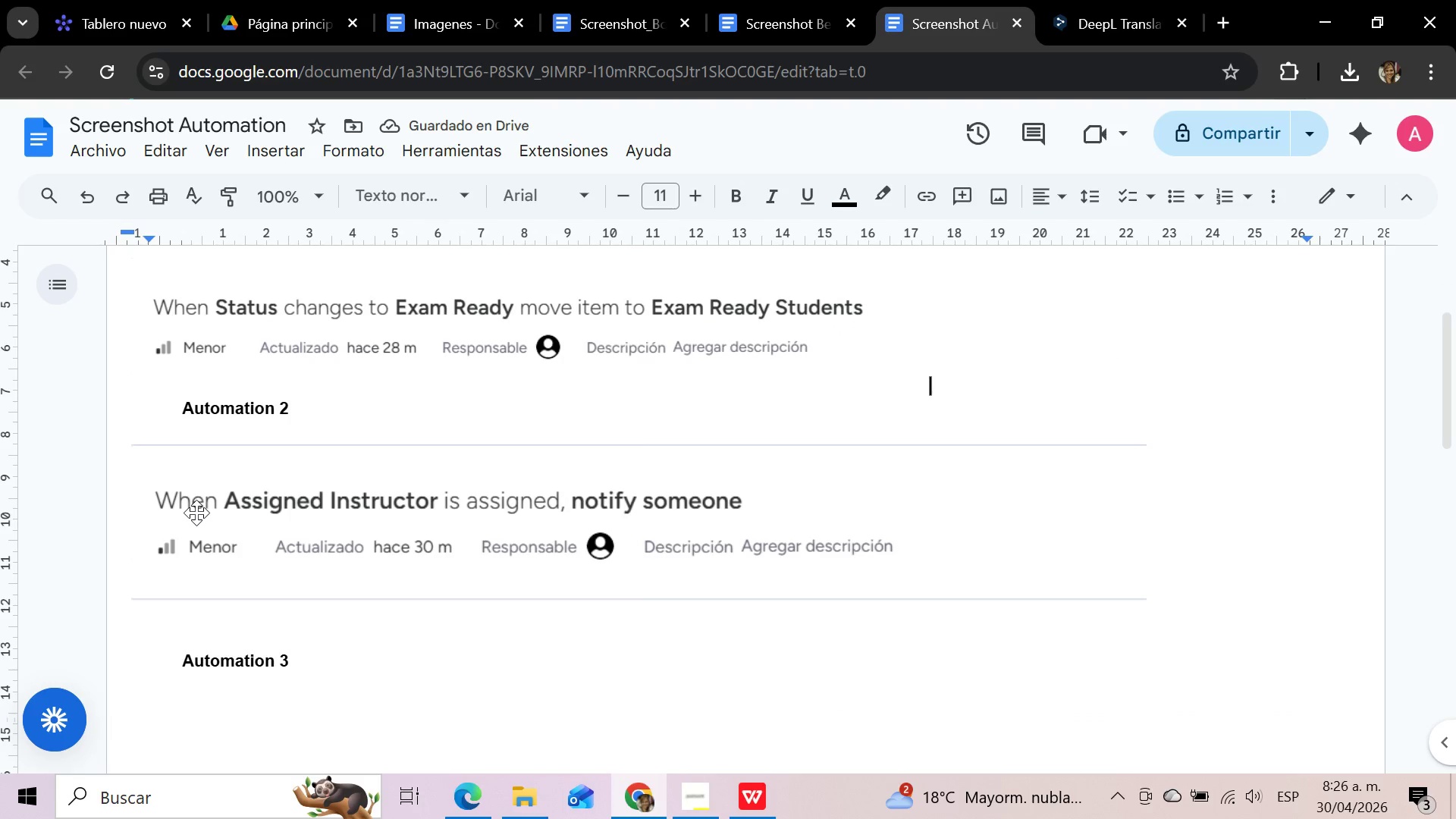 
left_click([196, 513])
 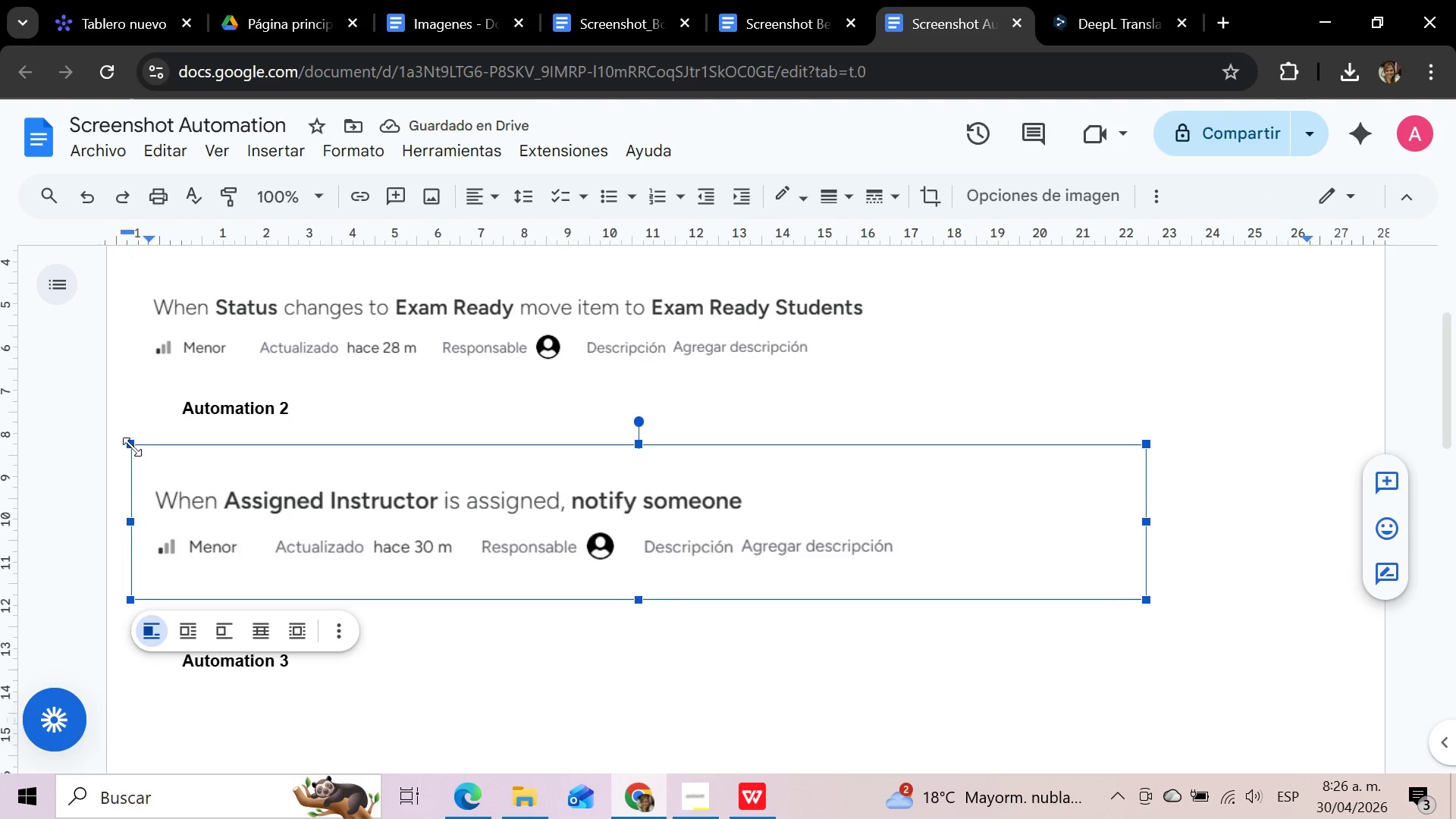 
left_click_drag(start_coordinate=[132, 447], to_coordinate=[215, 472])
 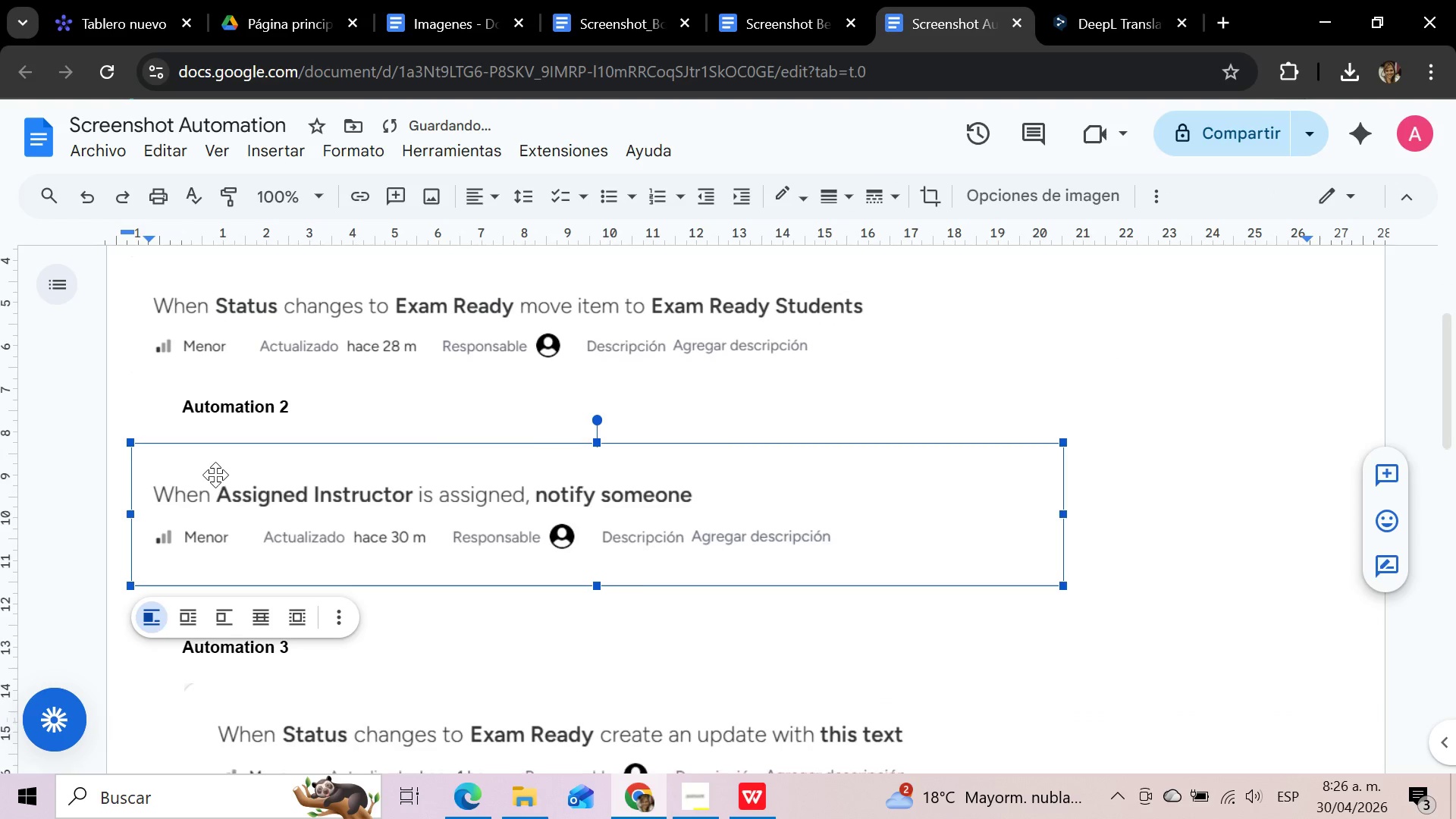 
scroll: coordinate [217, 476], scroll_direction: down, amount: 3.0
 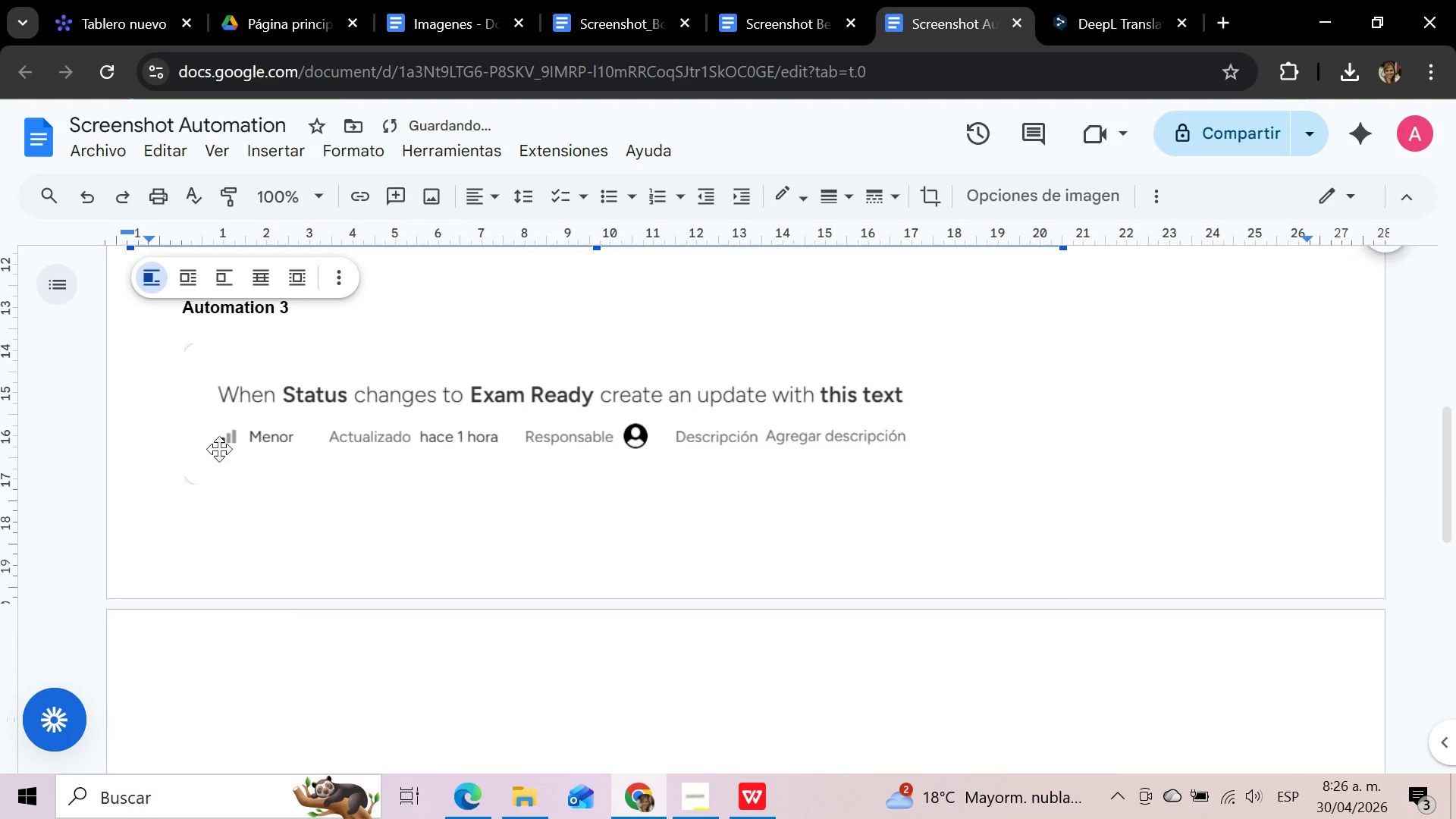 
left_click([219, 449])
 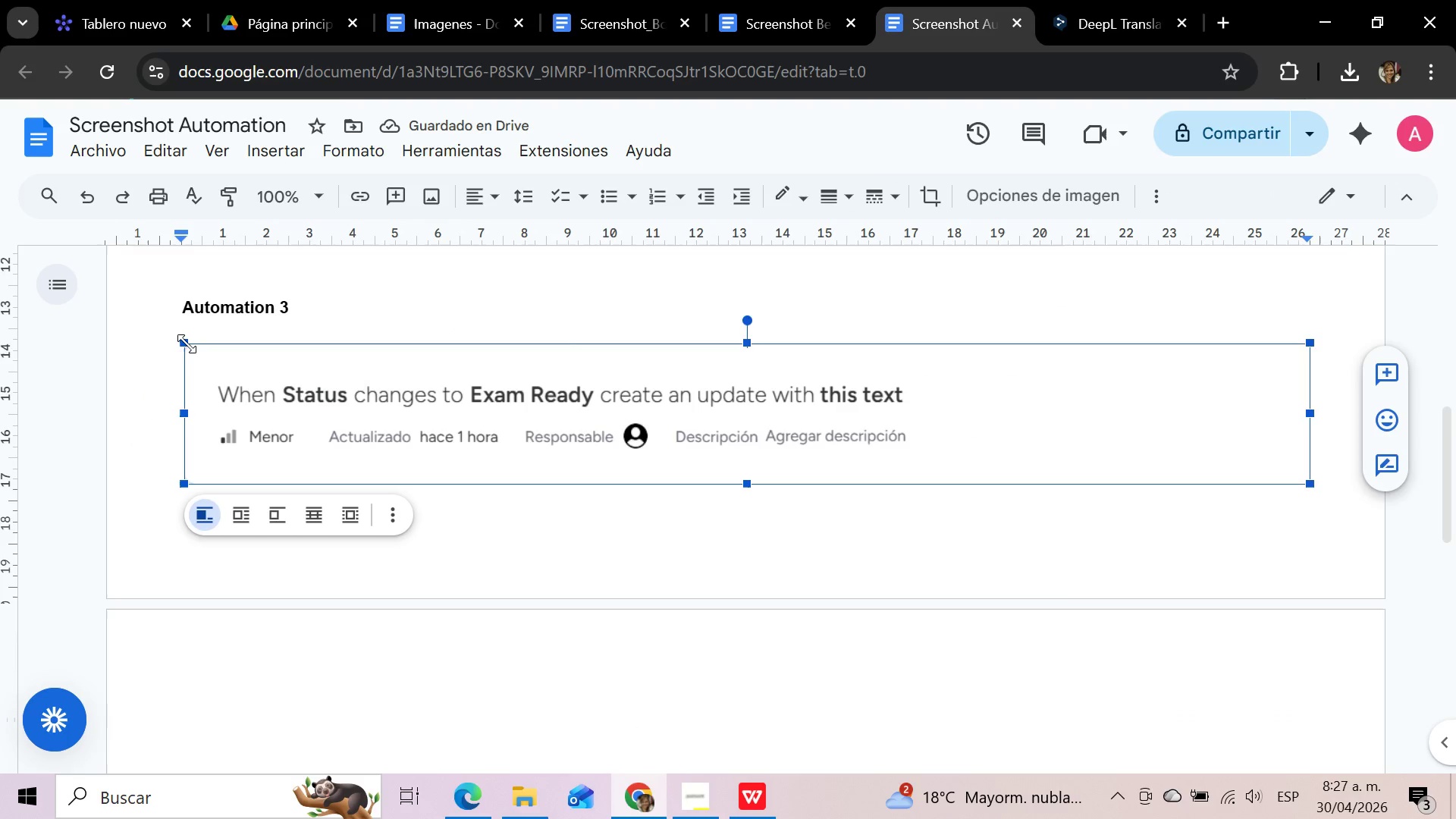 
left_click_drag(start_coordinate=[187, 344], to_coordinate=[268, 386])
 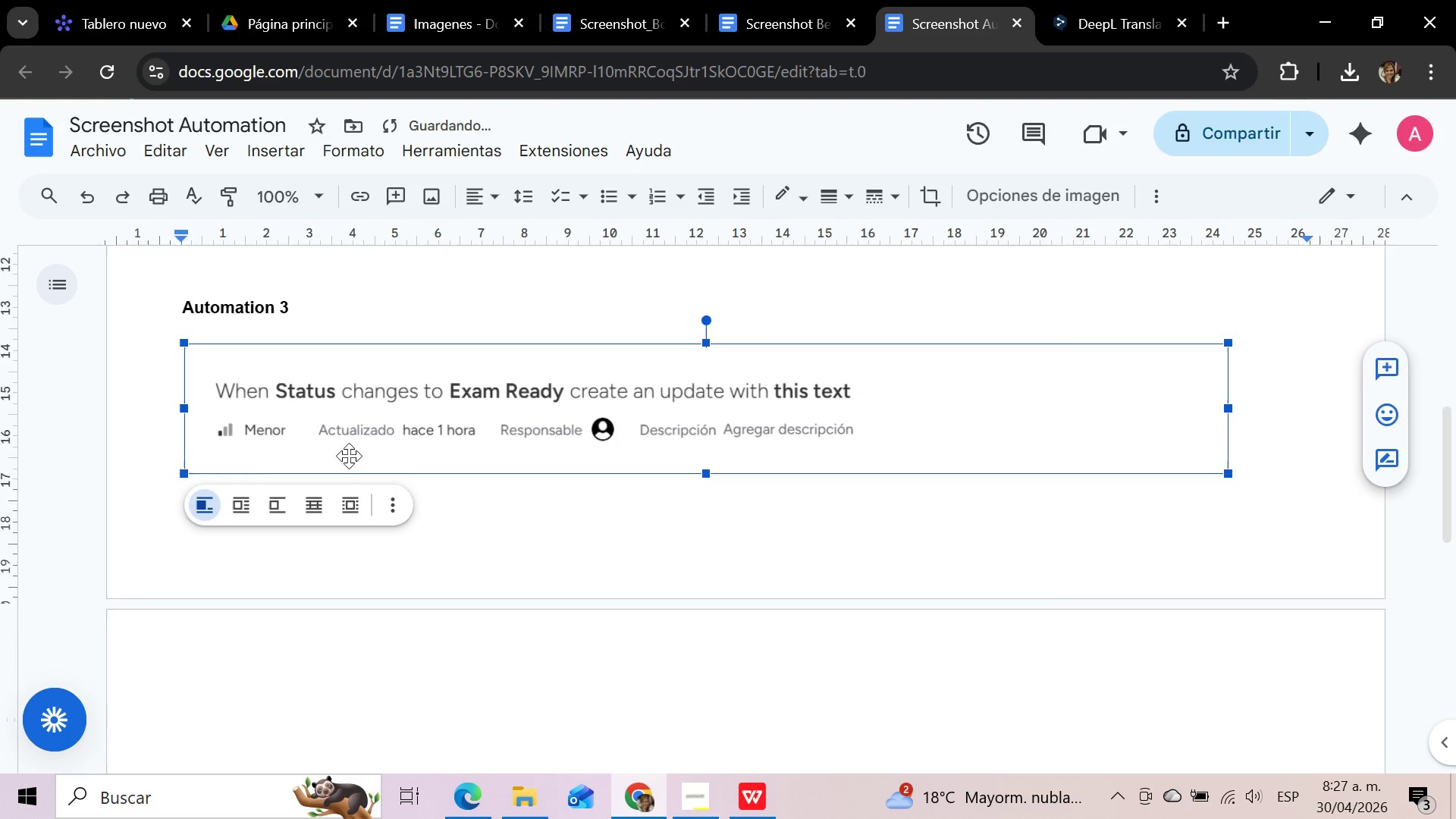 
scroll: coordinate [356, 473], scroll_direction: up, amount: 7.0
 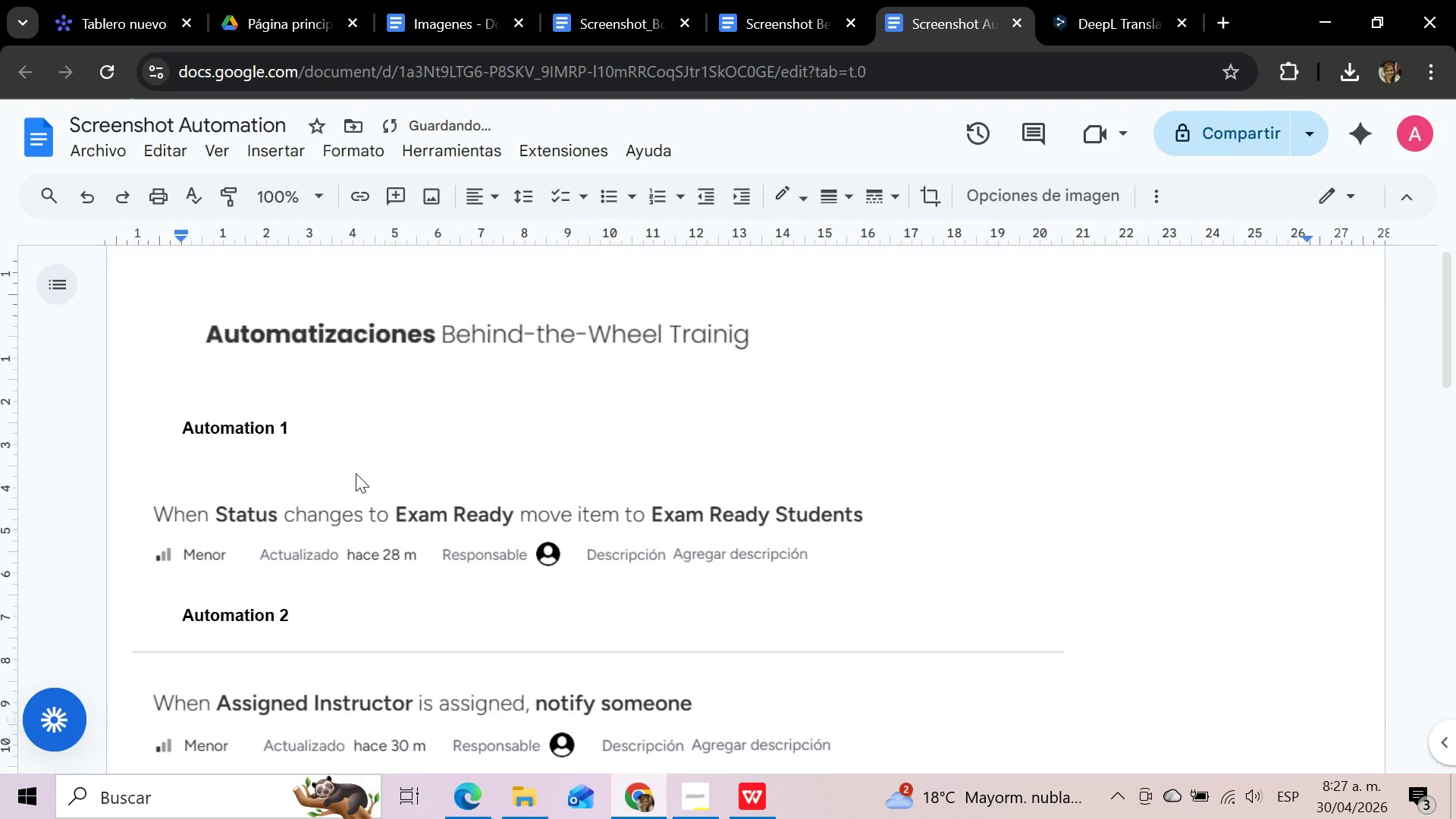 
scroll: coordinate [356, 473], scroll_direction: down, amount: 4.0
 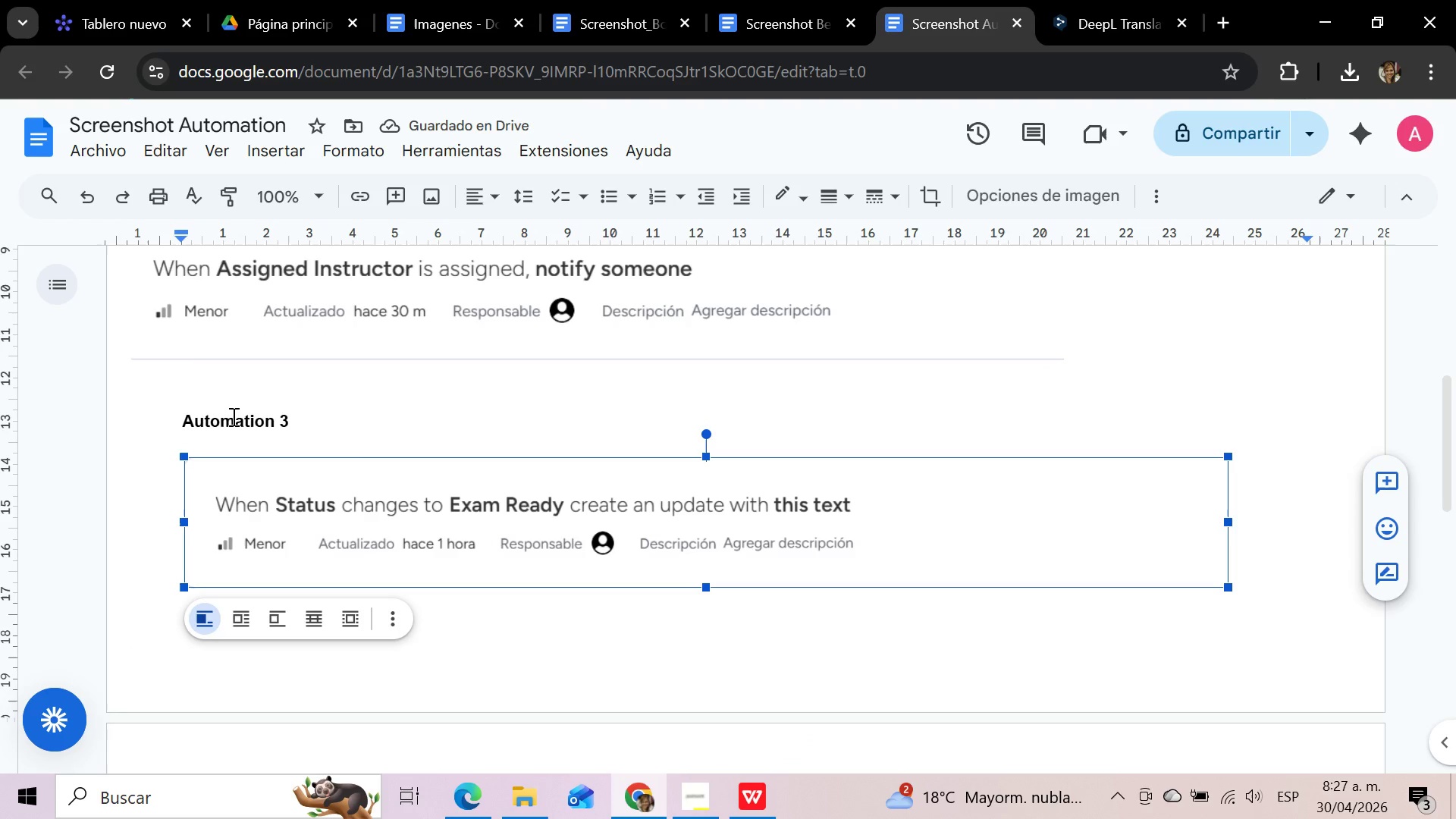 
scroll: coordinate [240, 406], scroll_direction: up, amount: 2.0
 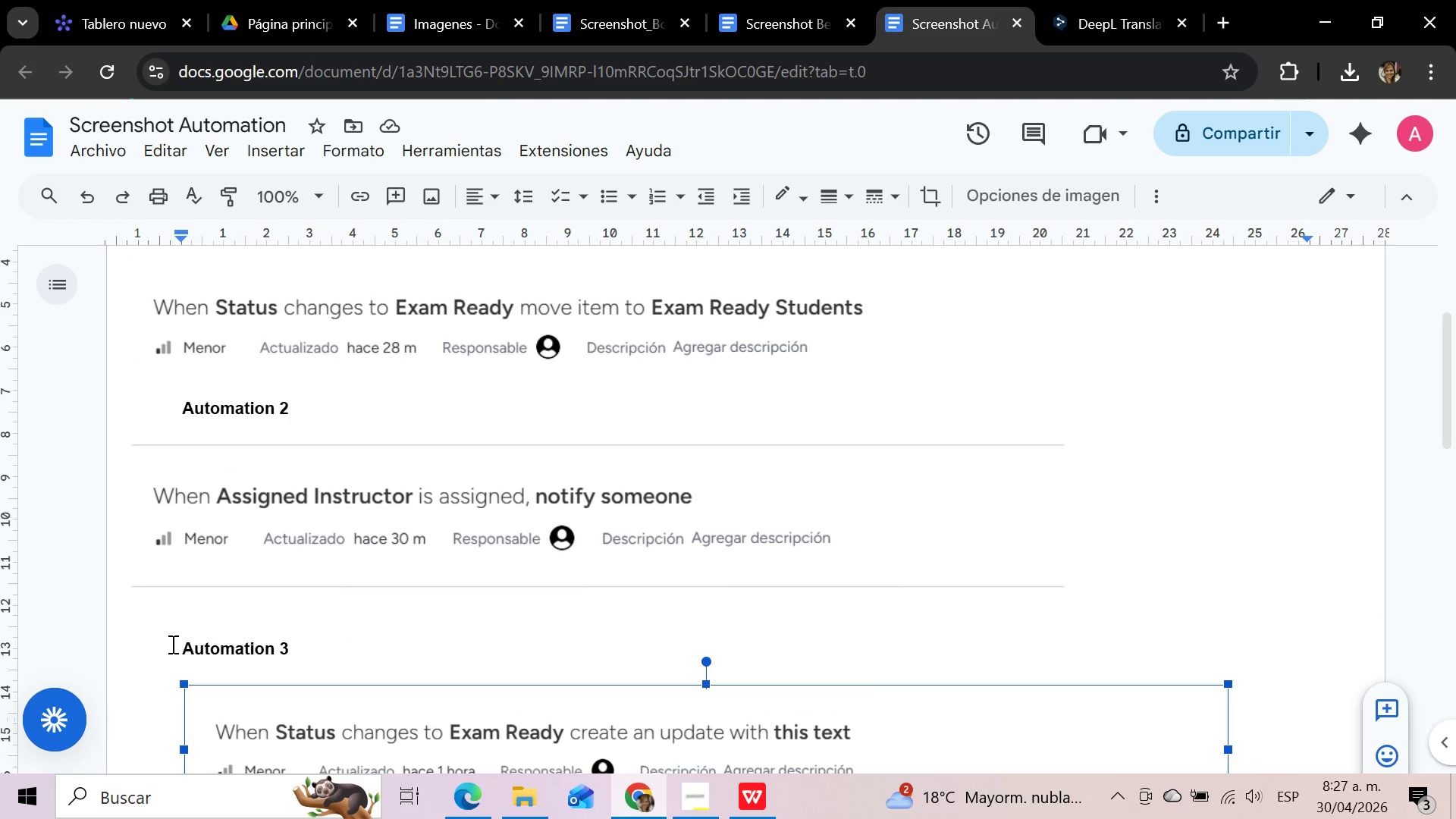 
left_click([177, 645])
 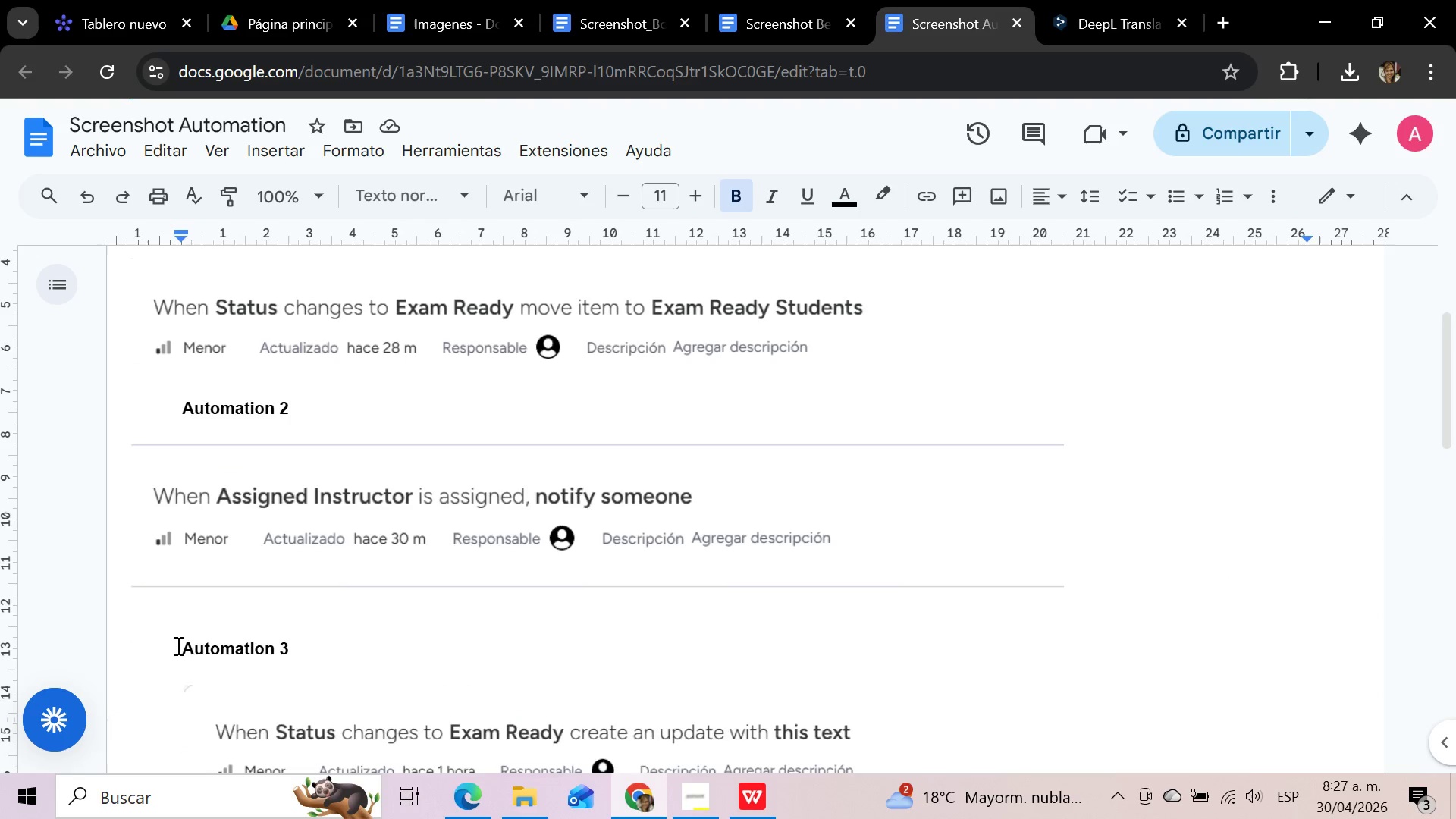 
key(Backspace)
 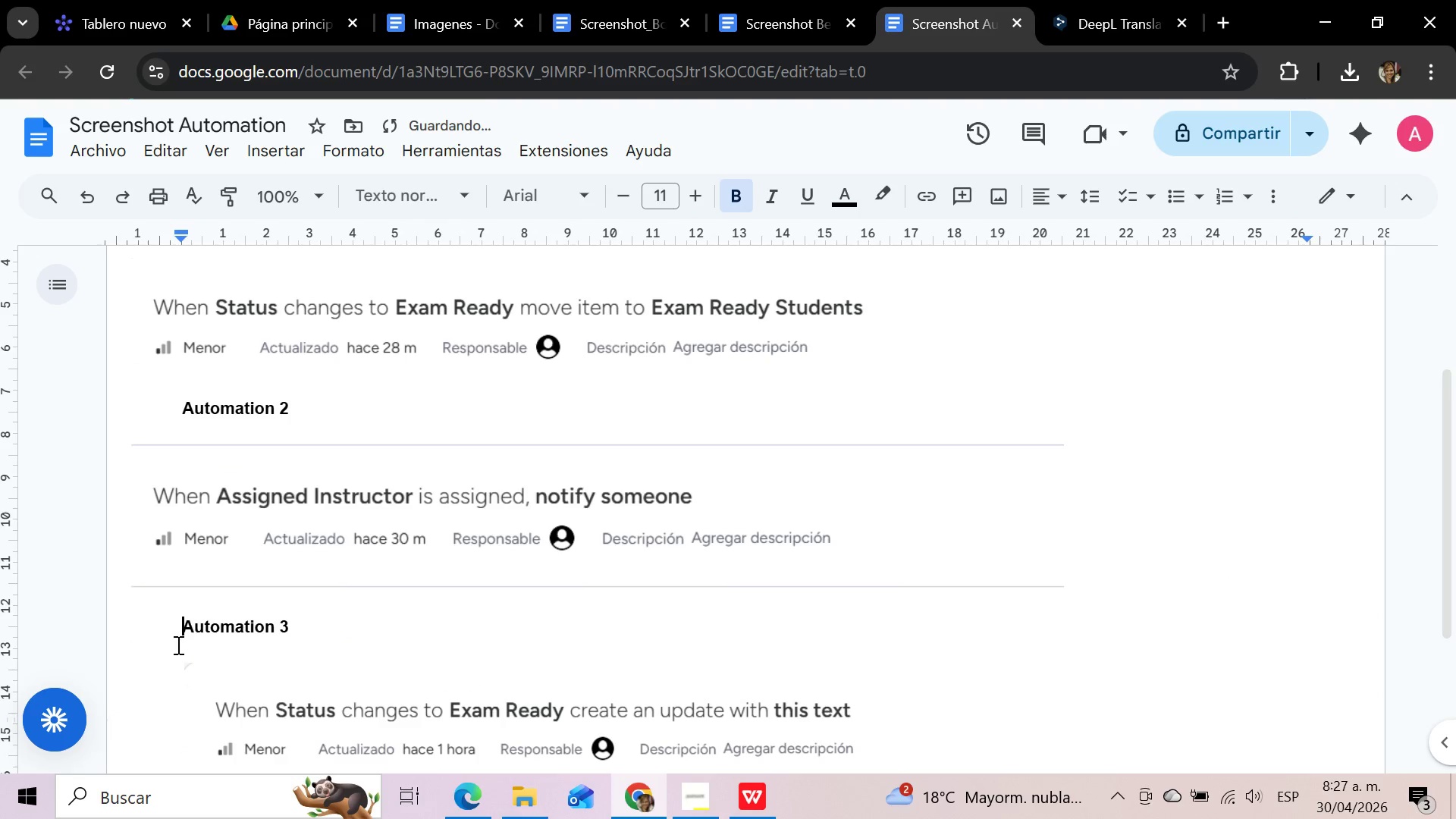 
scroll: coordinate [177, 645], scroll_direction: down, amount: 3.0
 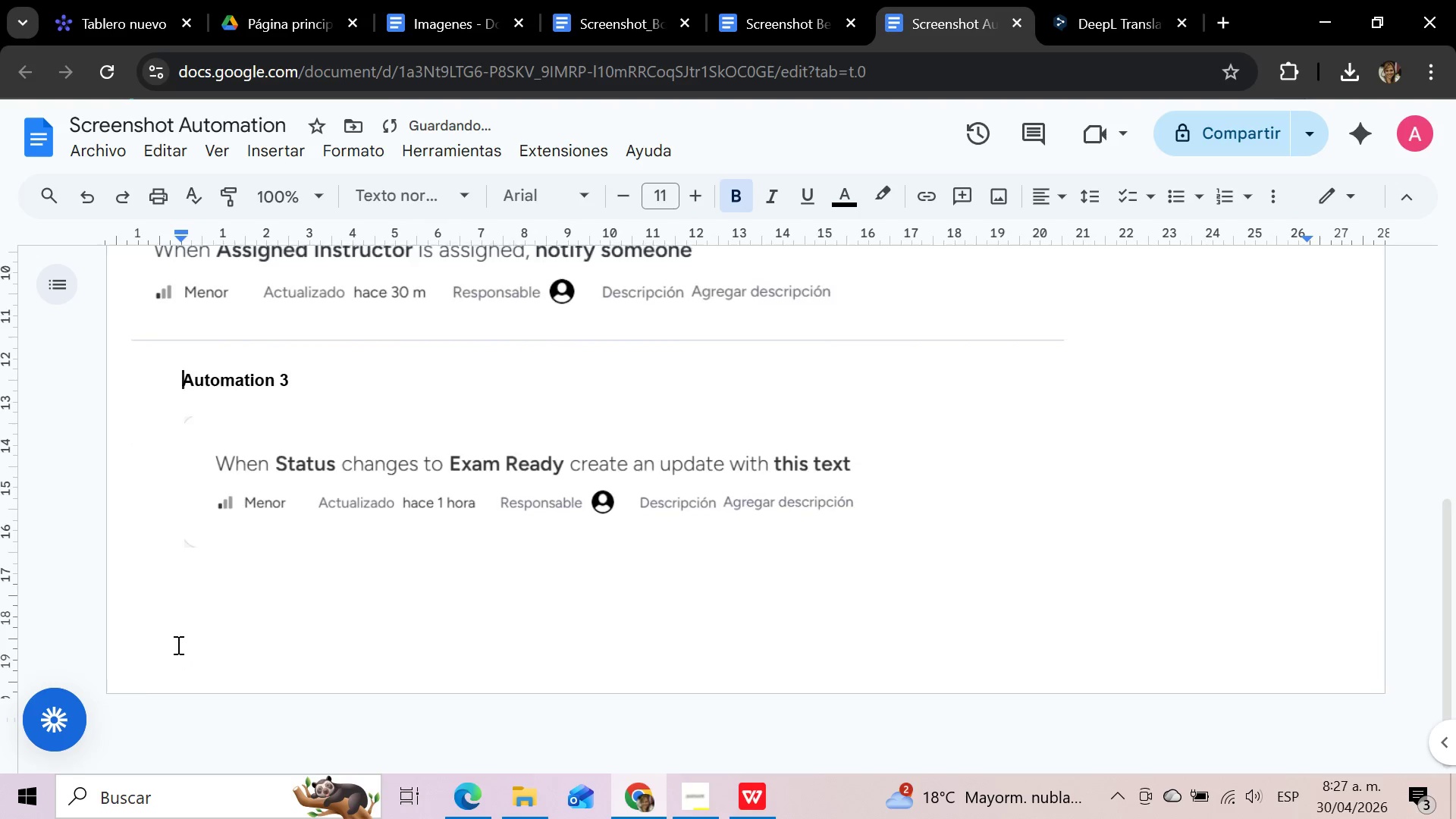 
scroll: coordinate [177, 645], scroll_direction: up, amount: 8.0
 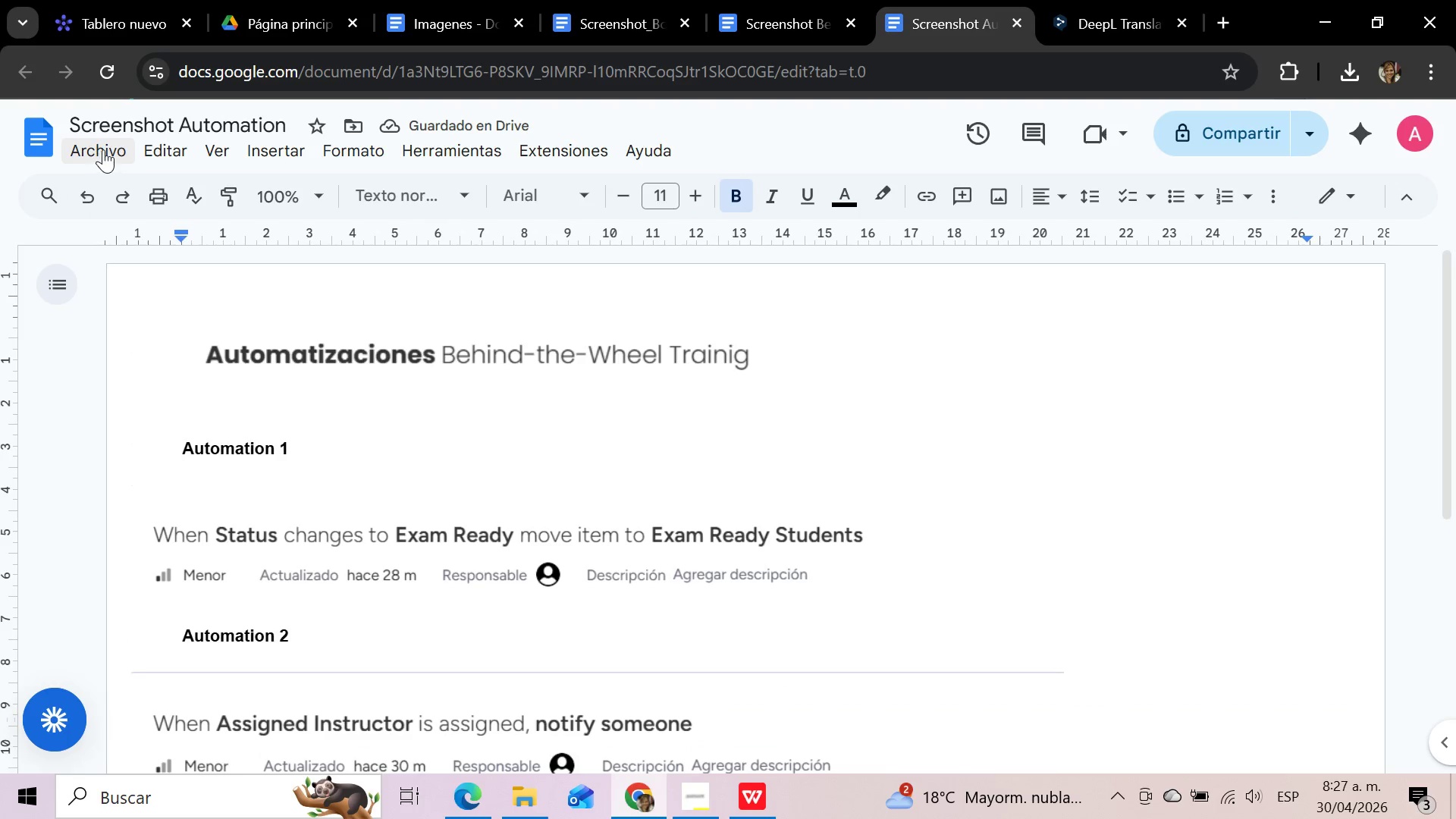 
left_click([103, 149])
 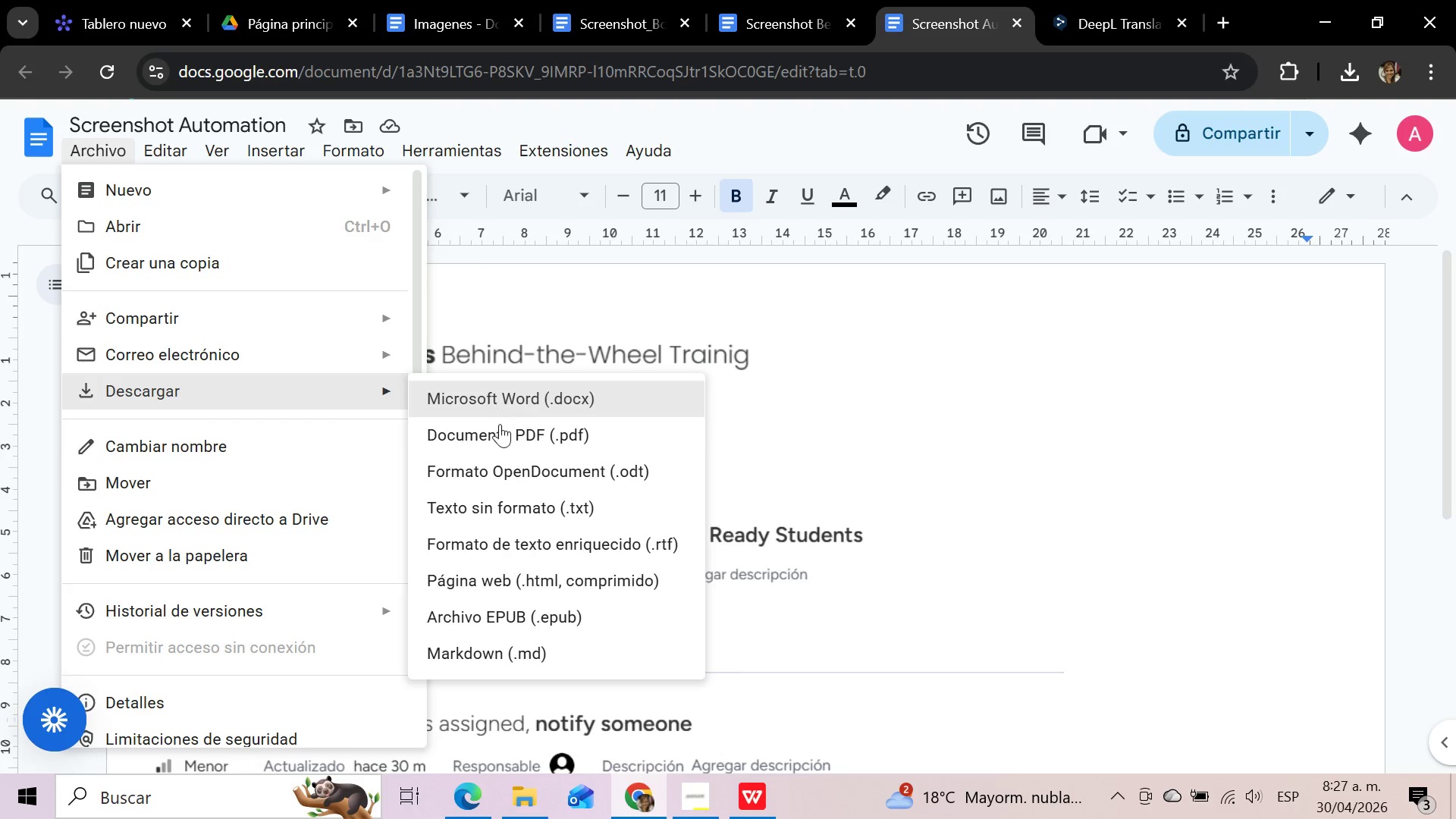 
left_click([502, 439])
 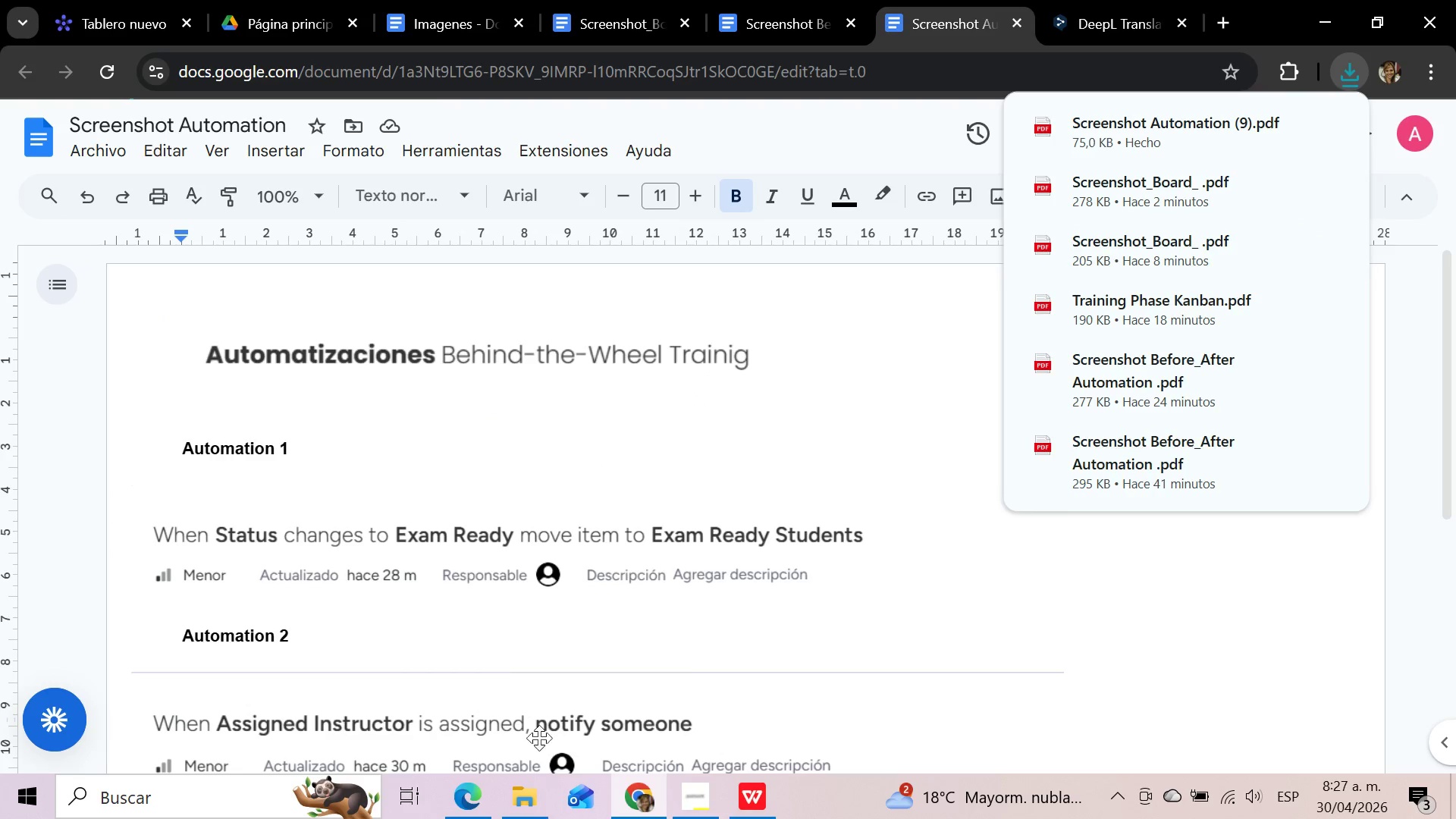 
left_click([529, 805])
 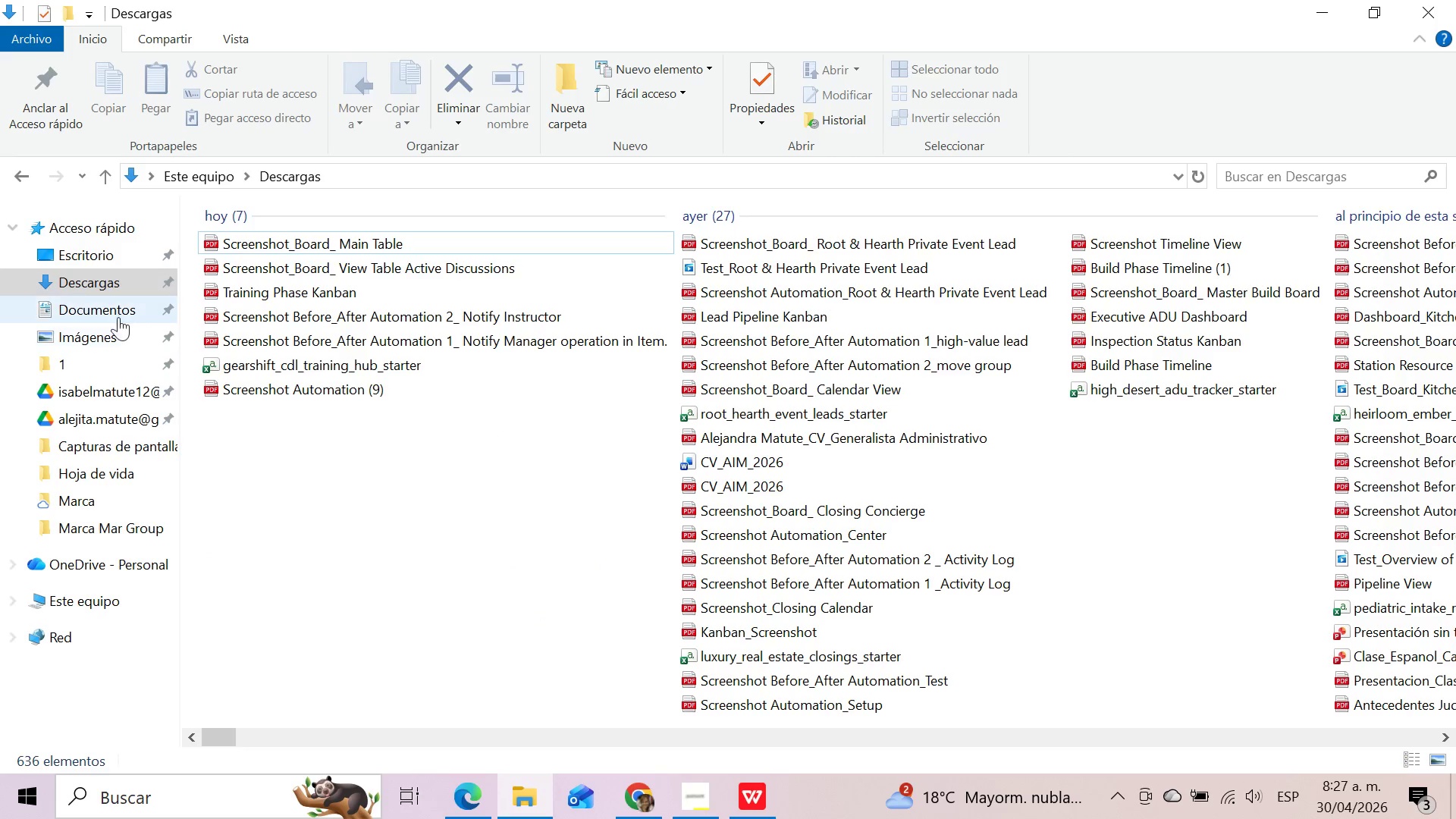 
left_click([100, 290])
 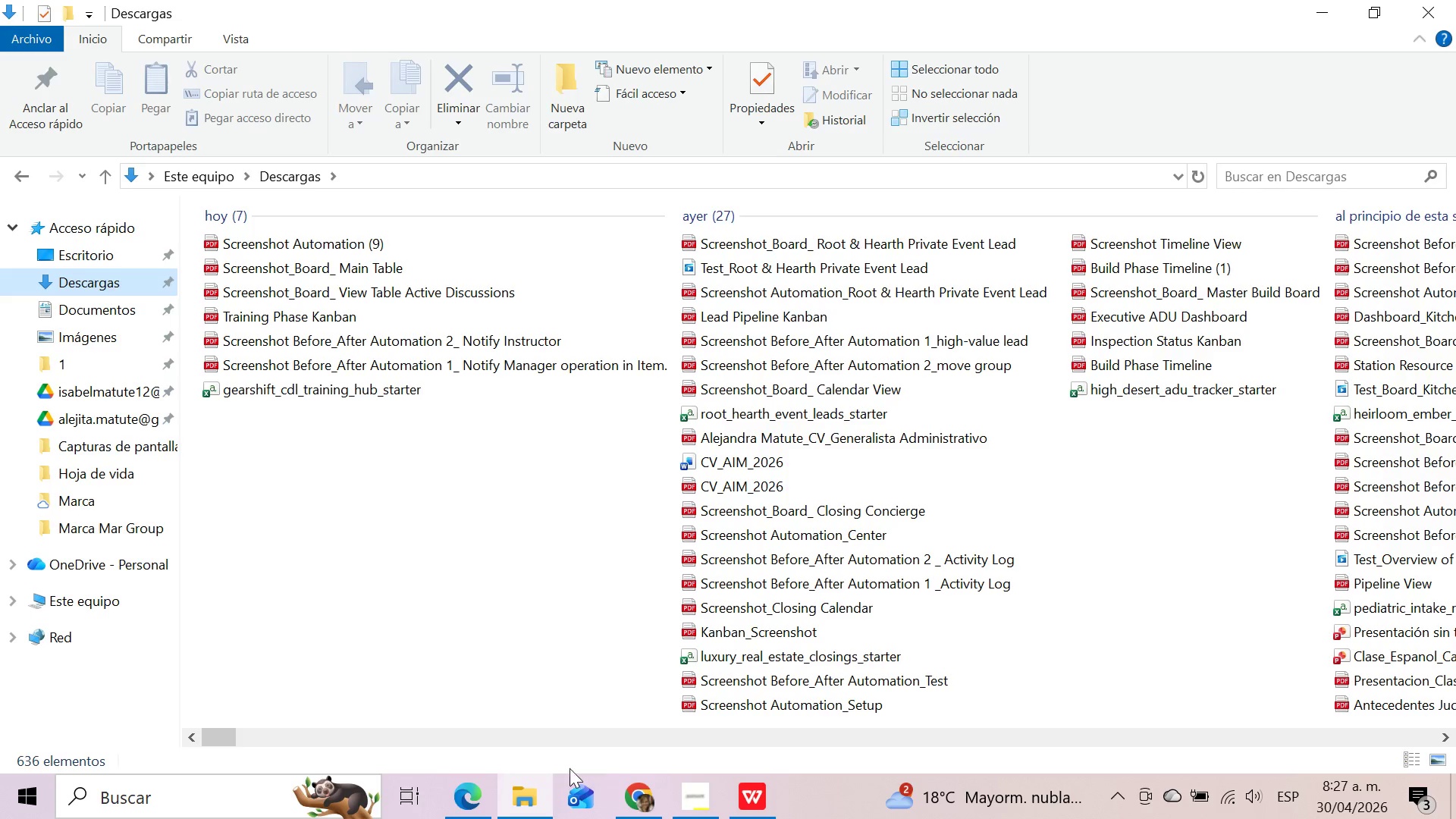 
left_click([654, 795])
 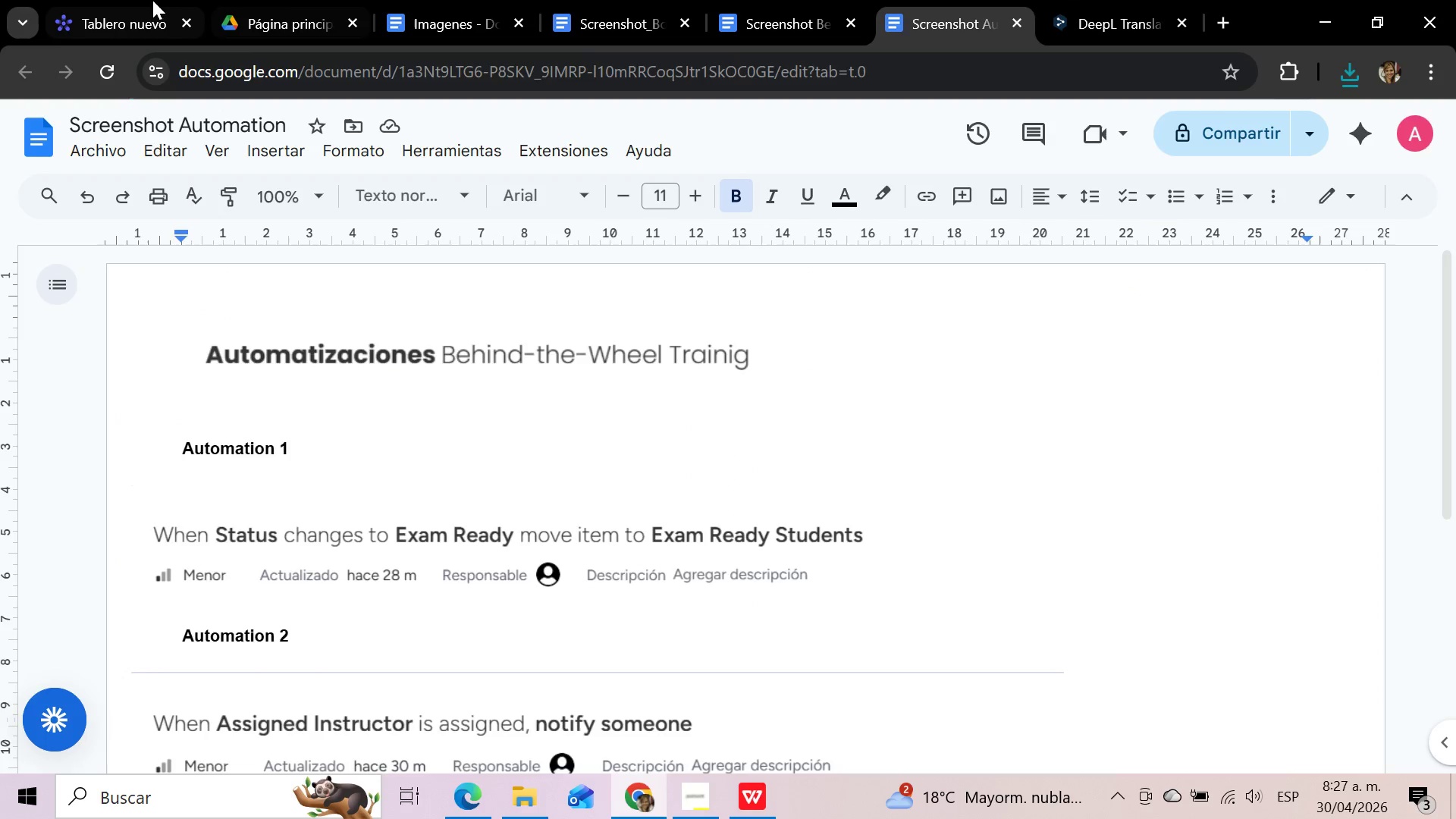 
left_click([130, 0])
 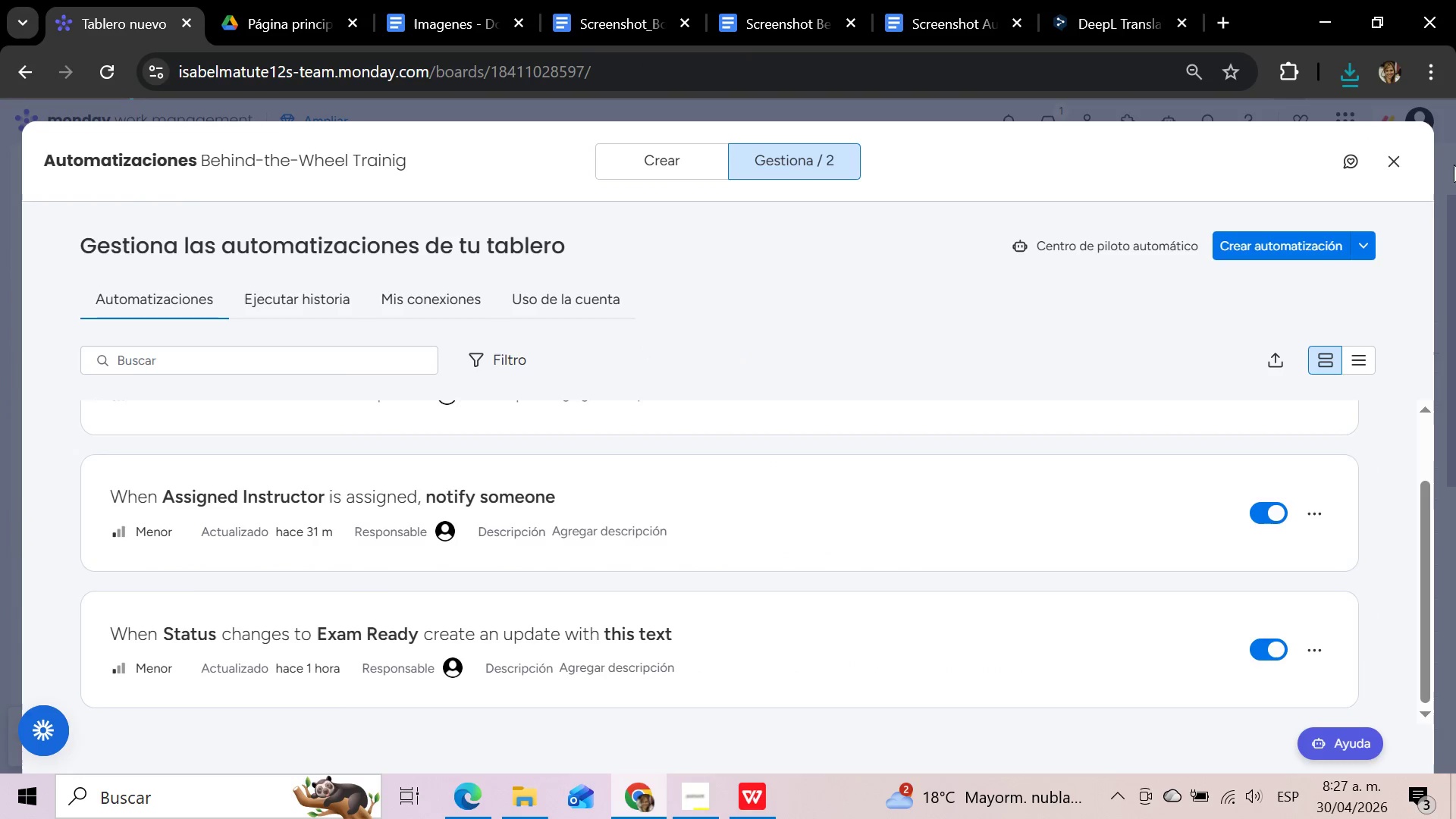 
left_click([1388, 152])
 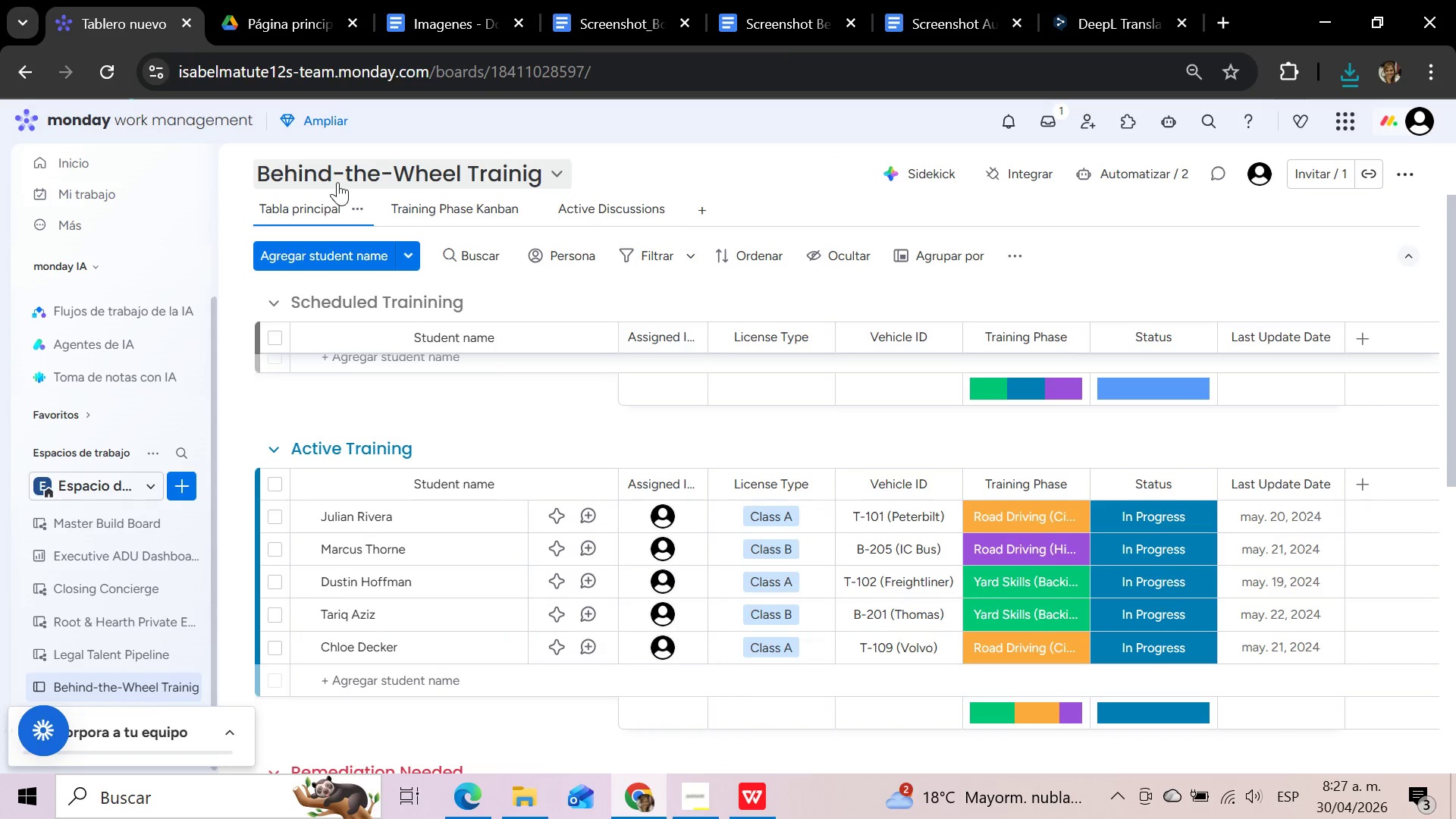 
left_click([340, 173])
 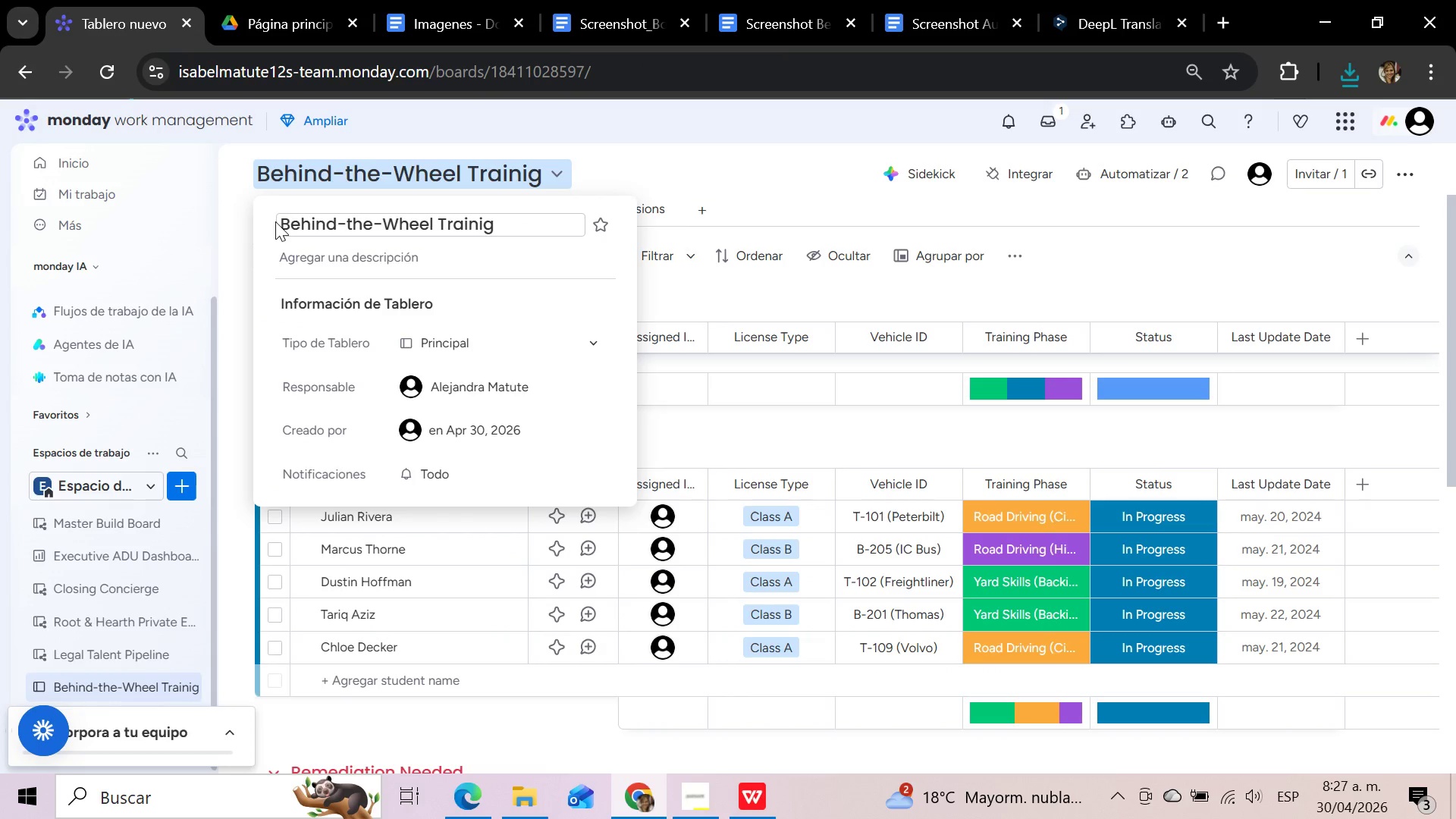 
left_click_drag(start_coordinate=[283, 221], to_coordinate=[507, 221])
 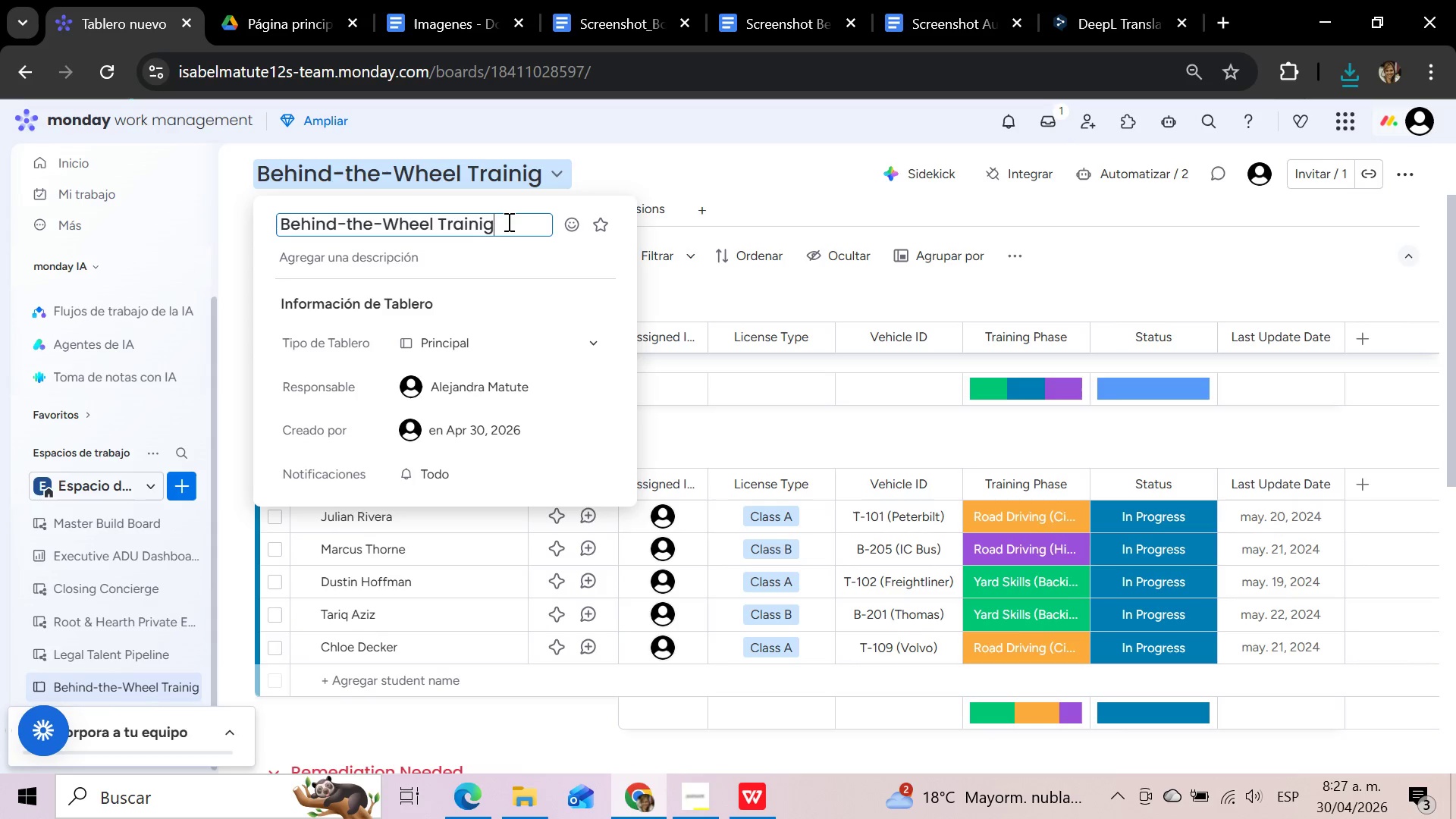 
key(Control+C)
 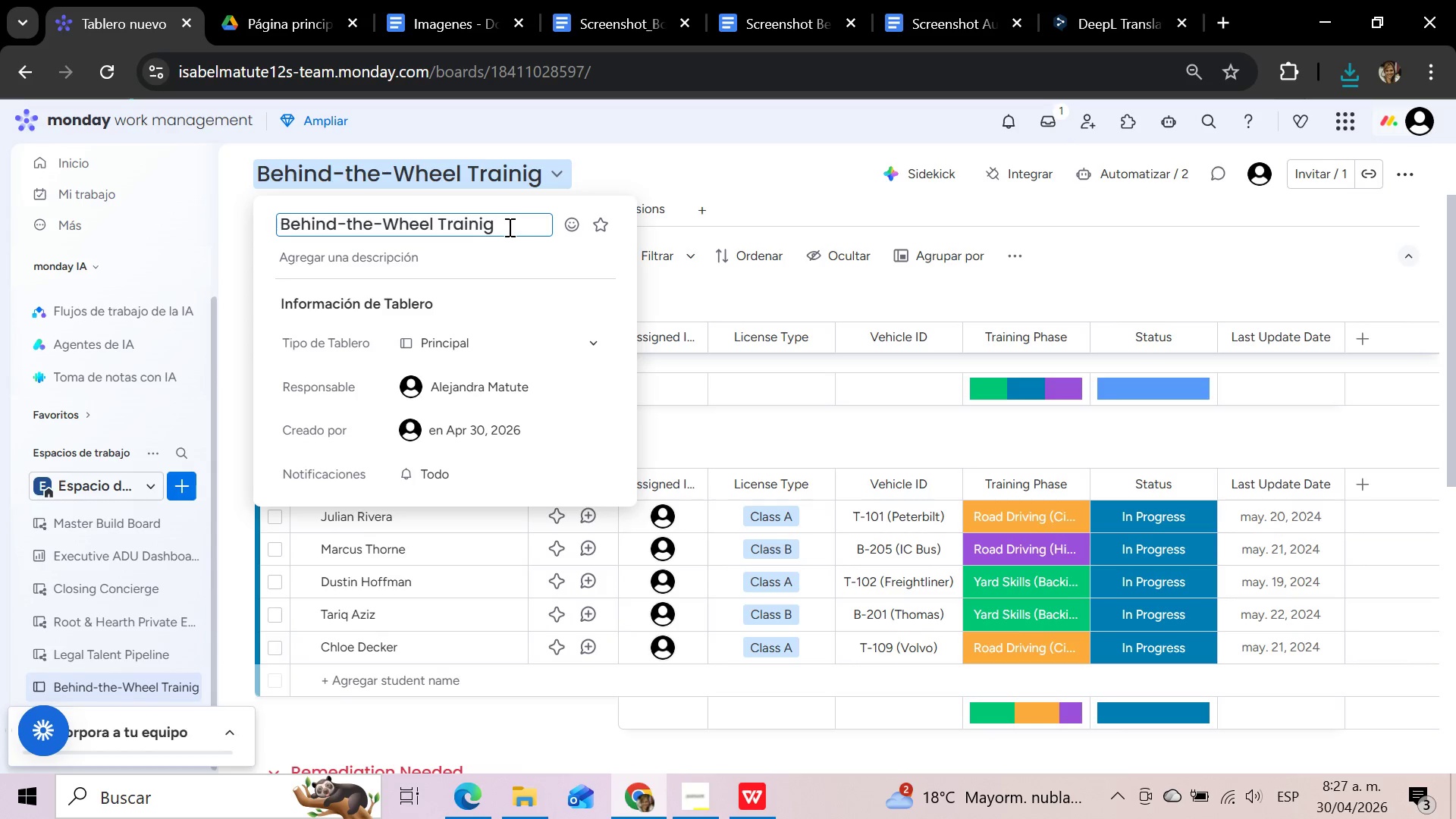 
left_click_drag(start_coordinate=[500, 221], to_coordinate=[276, 219])
 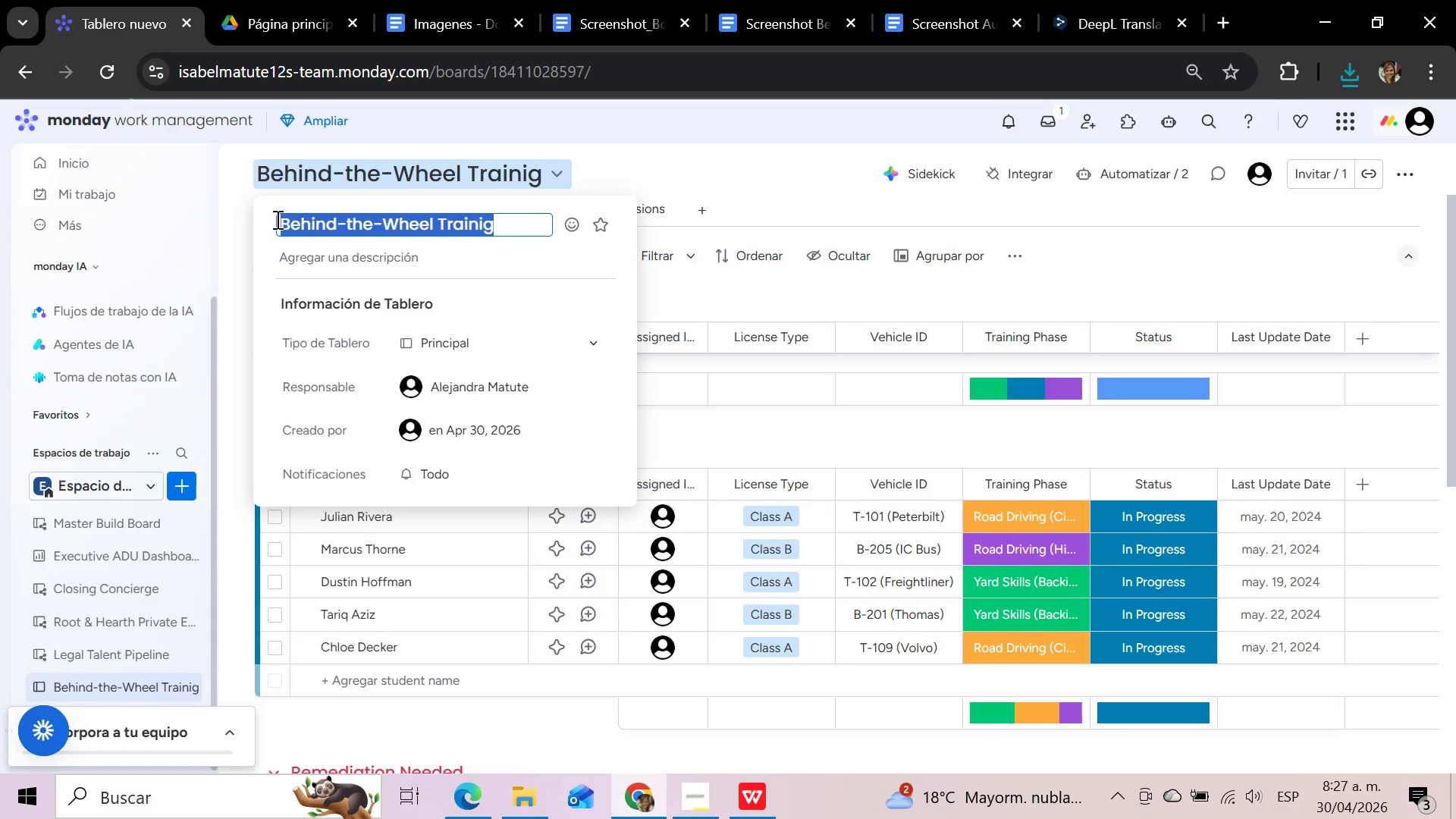 
key(Control+C)
 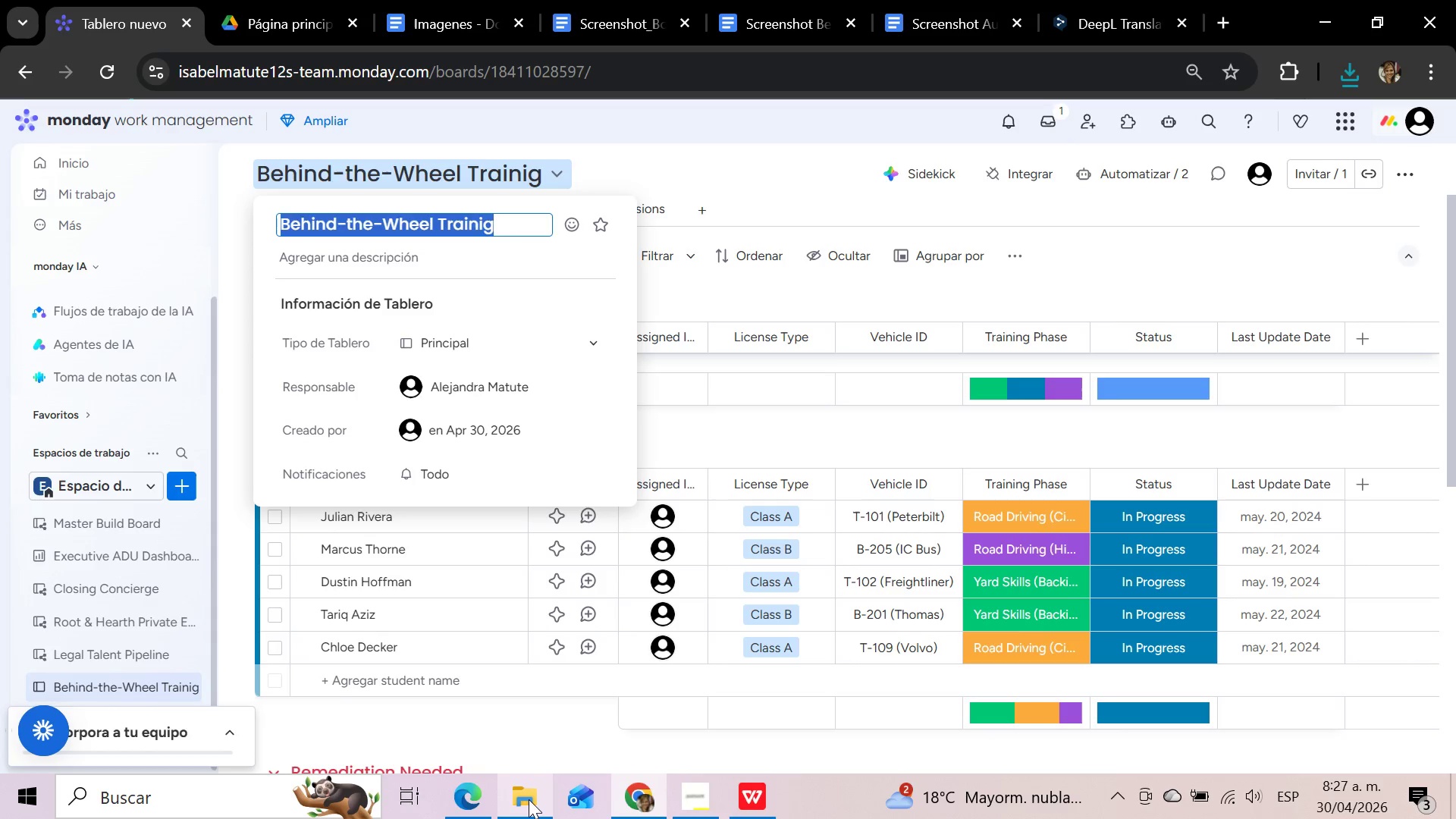 
left_click([529, 800])
 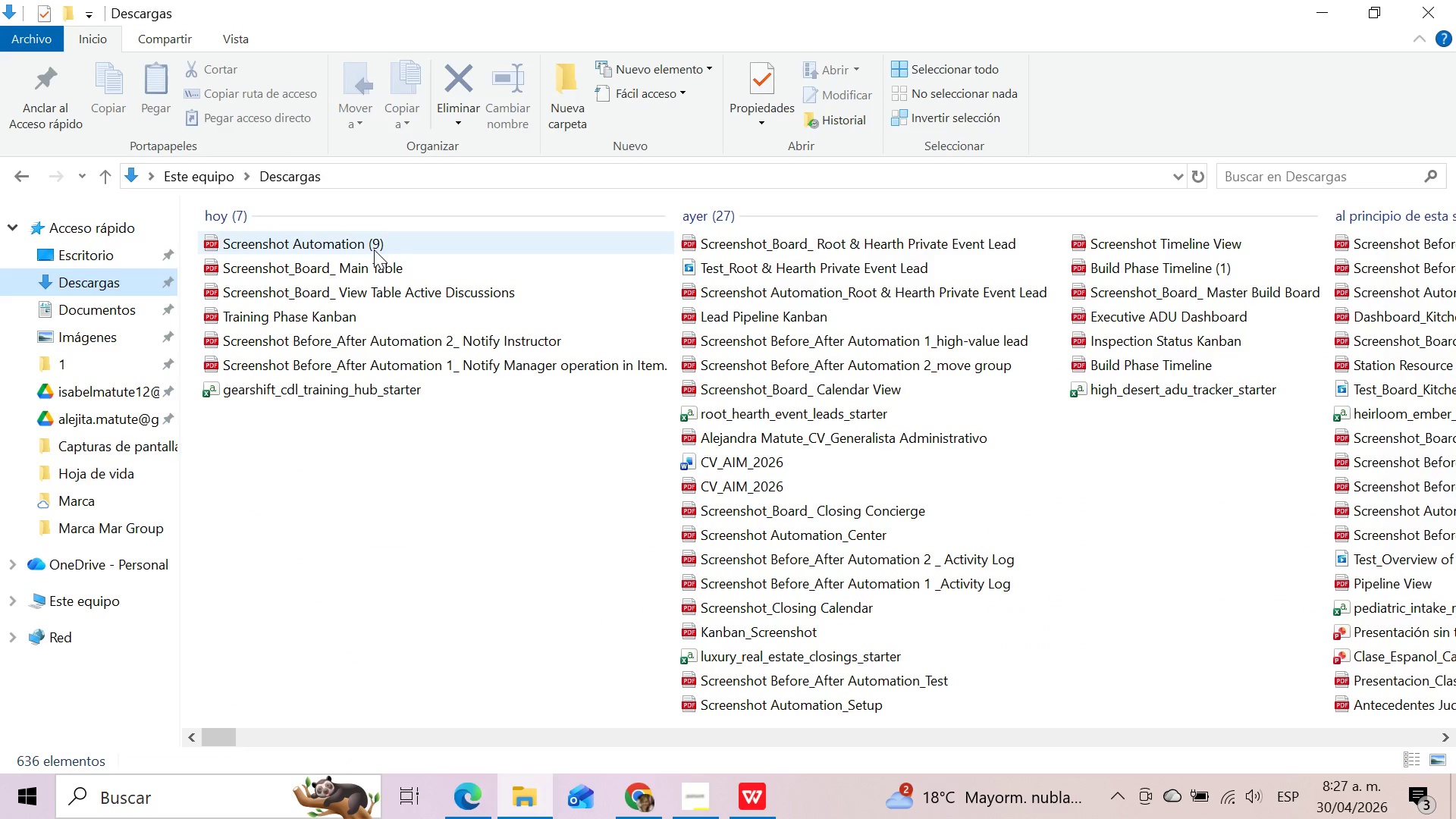 
left_click([370, 240])
 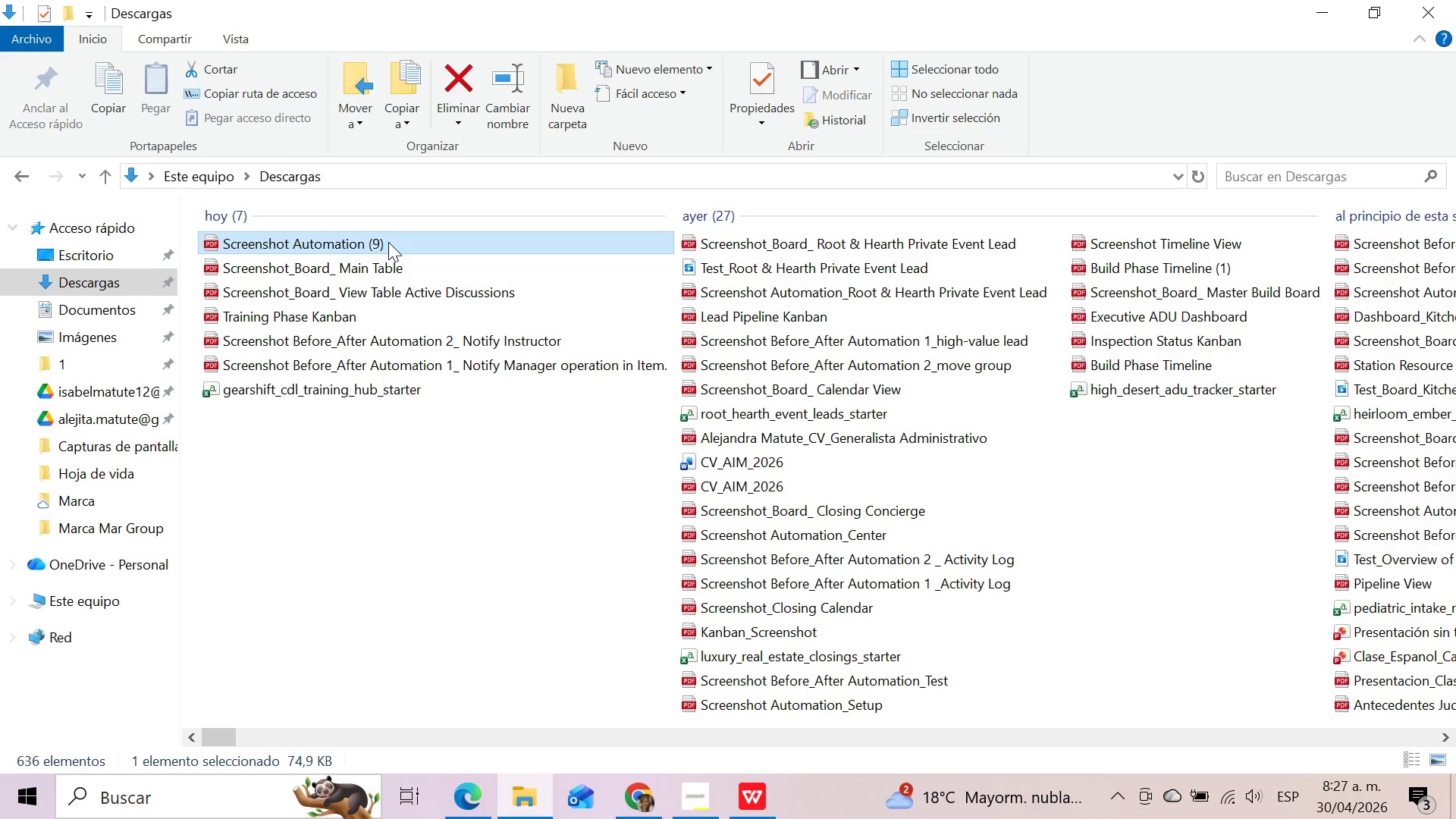 
left_click([388, 242])
 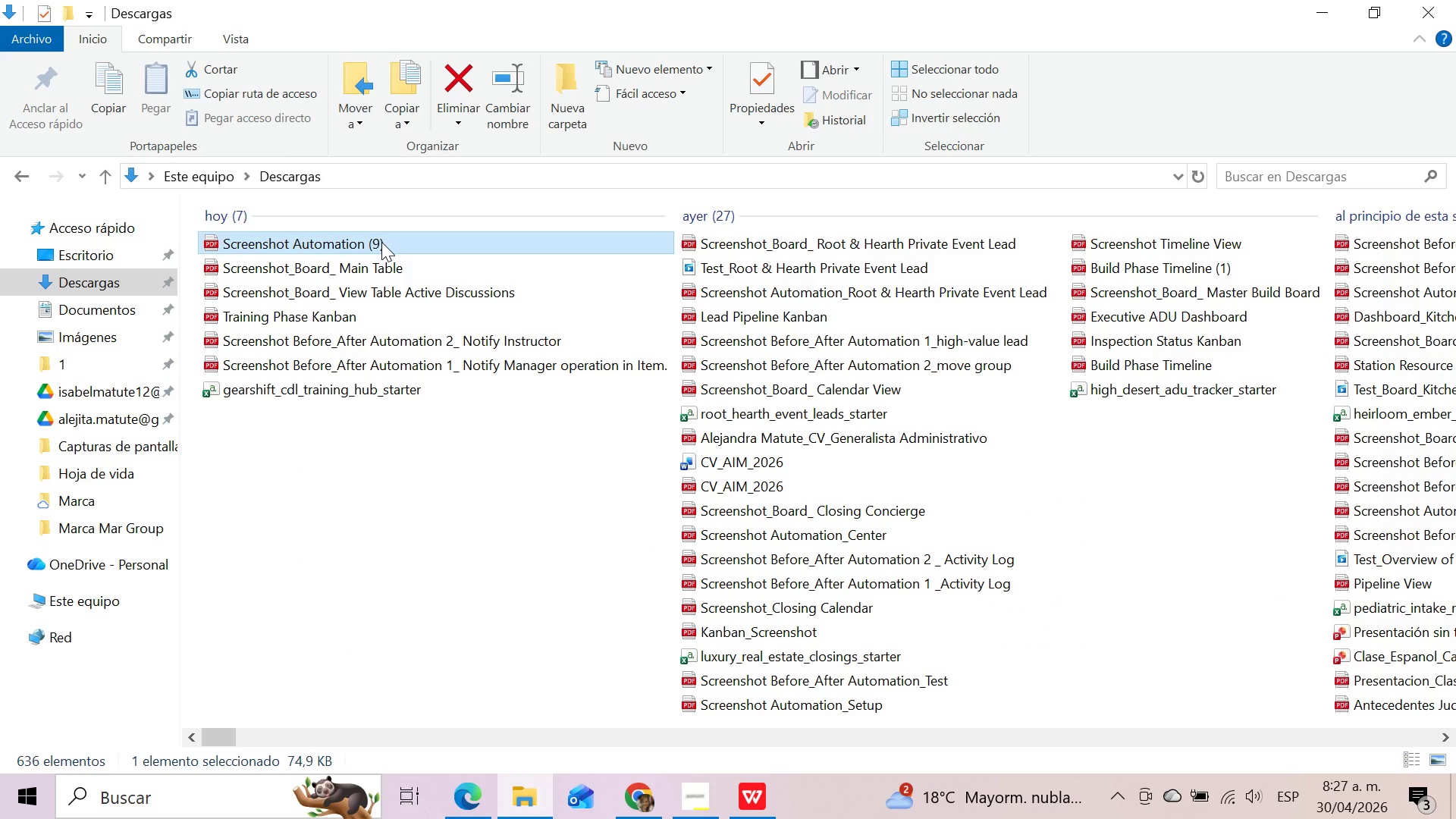 
left_click([381, 242])
 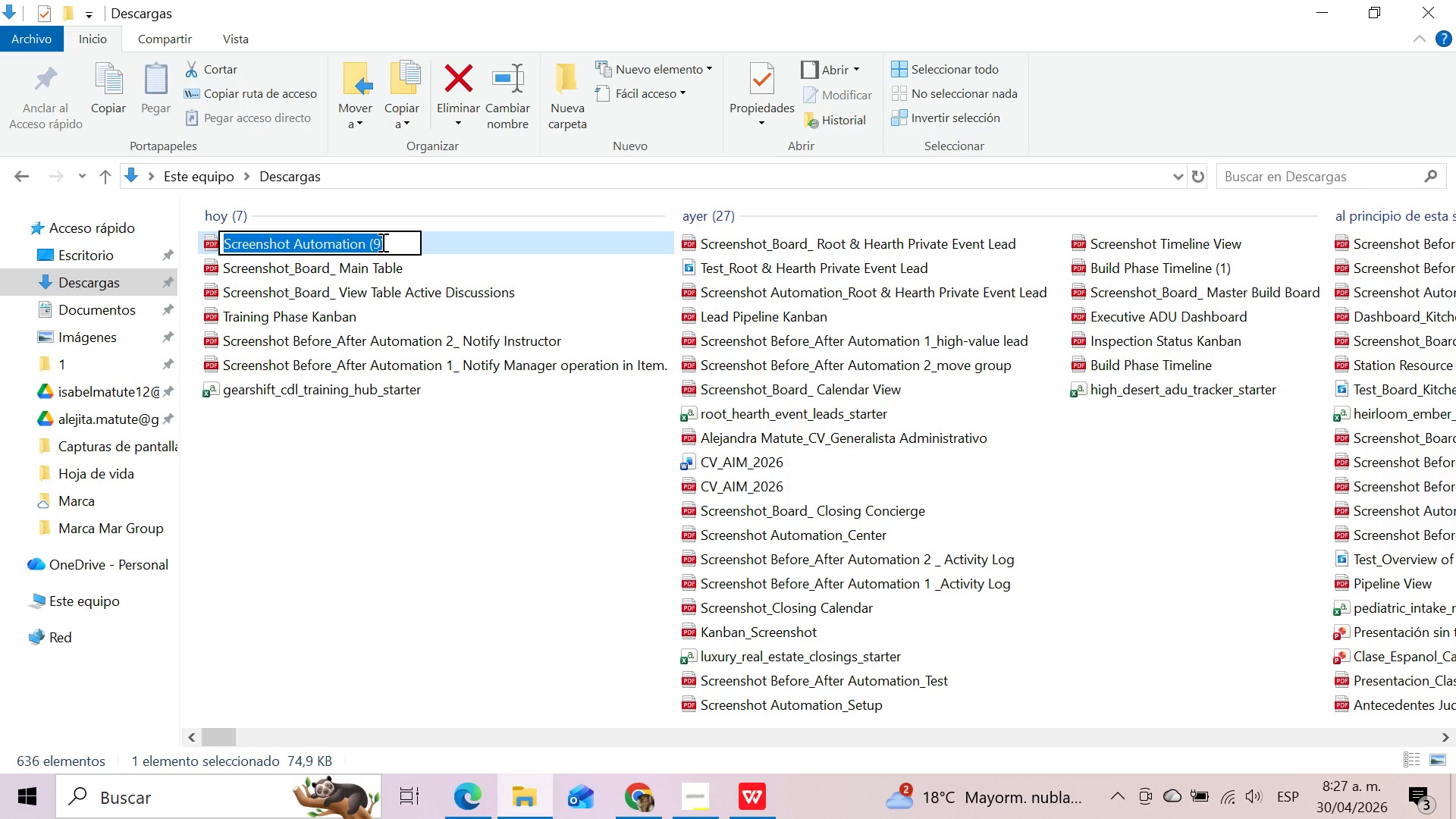 
left_click([381, 242])
 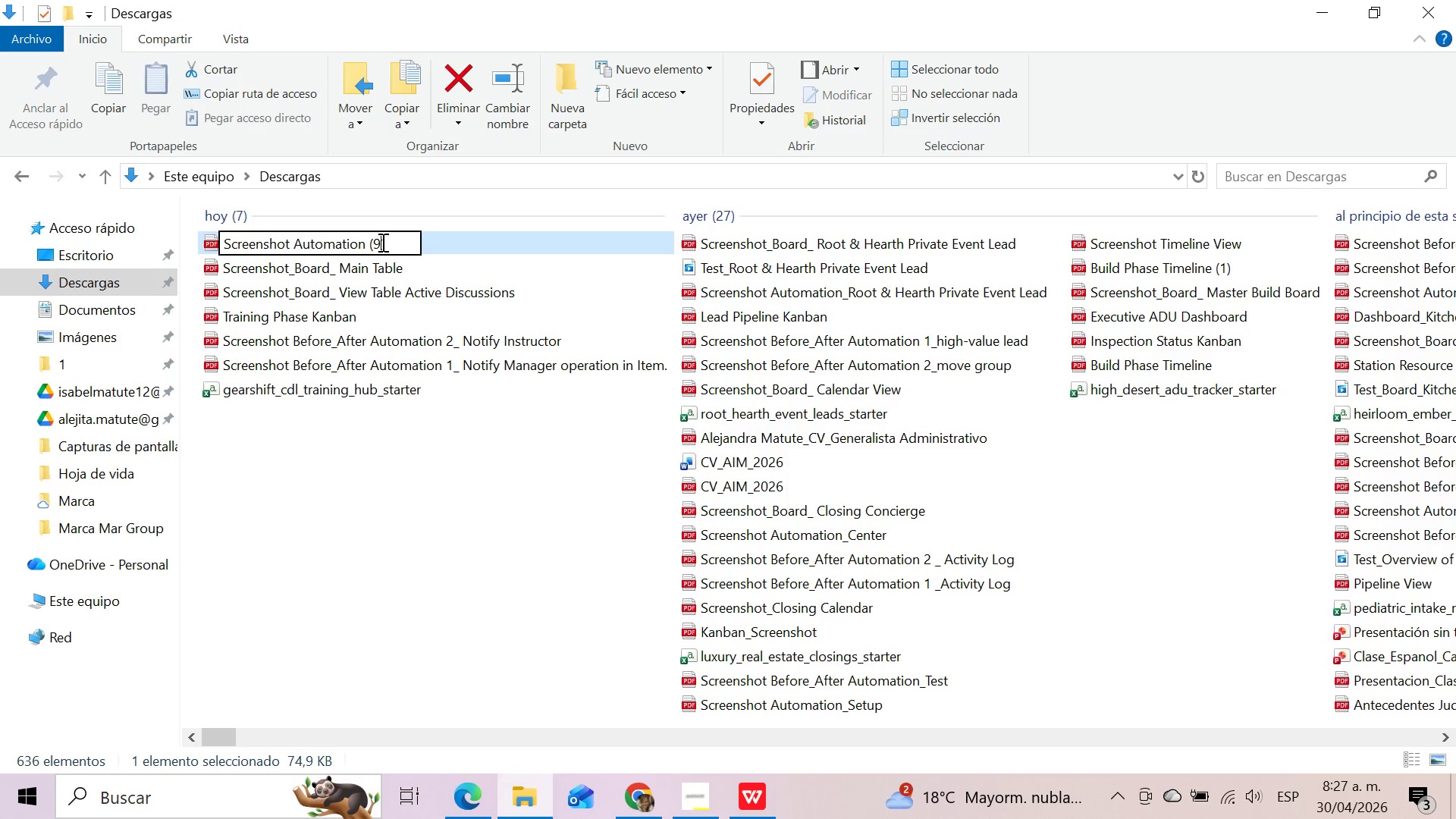 
key(Backspace)
 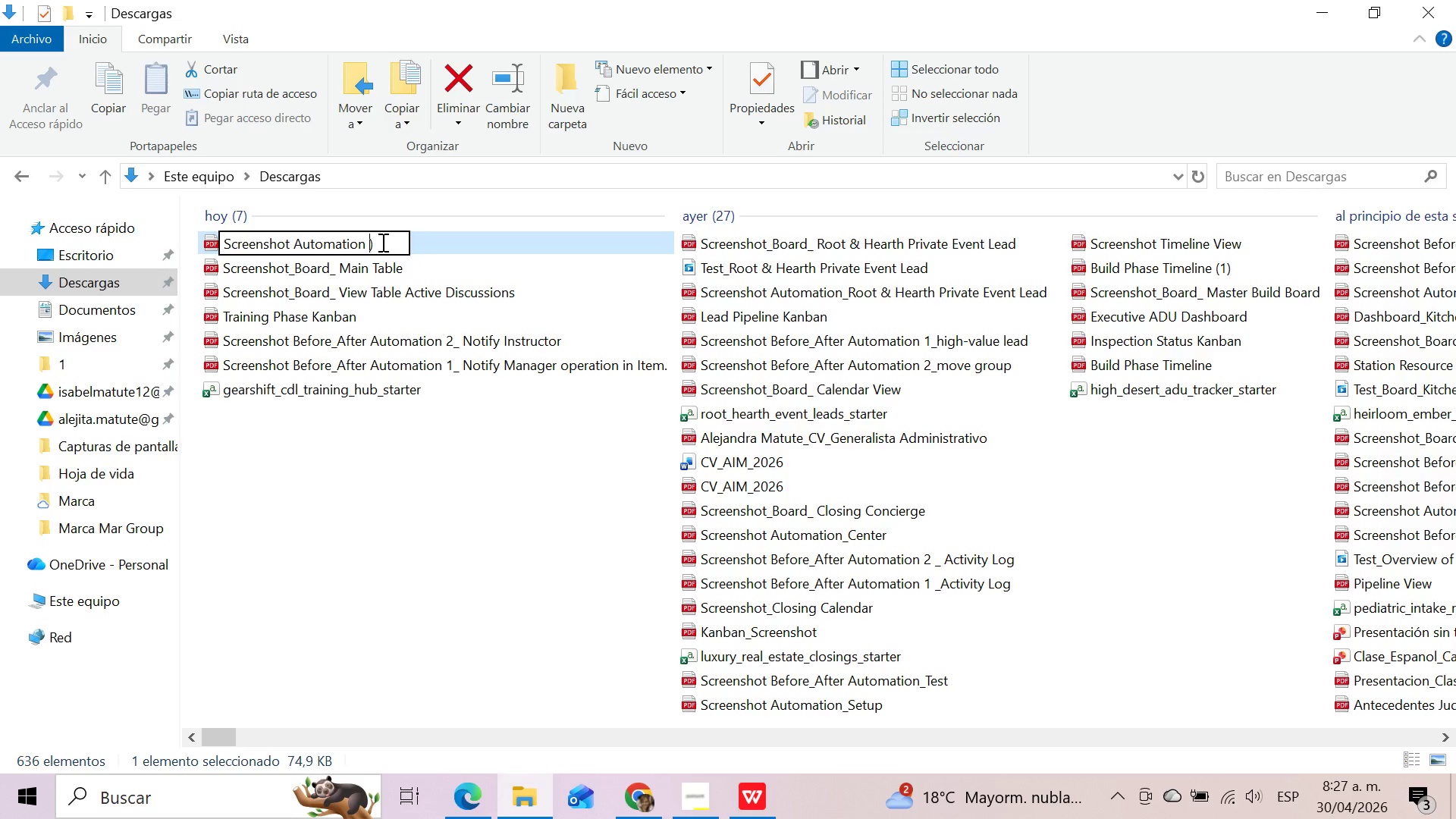 
key(Backspace)
 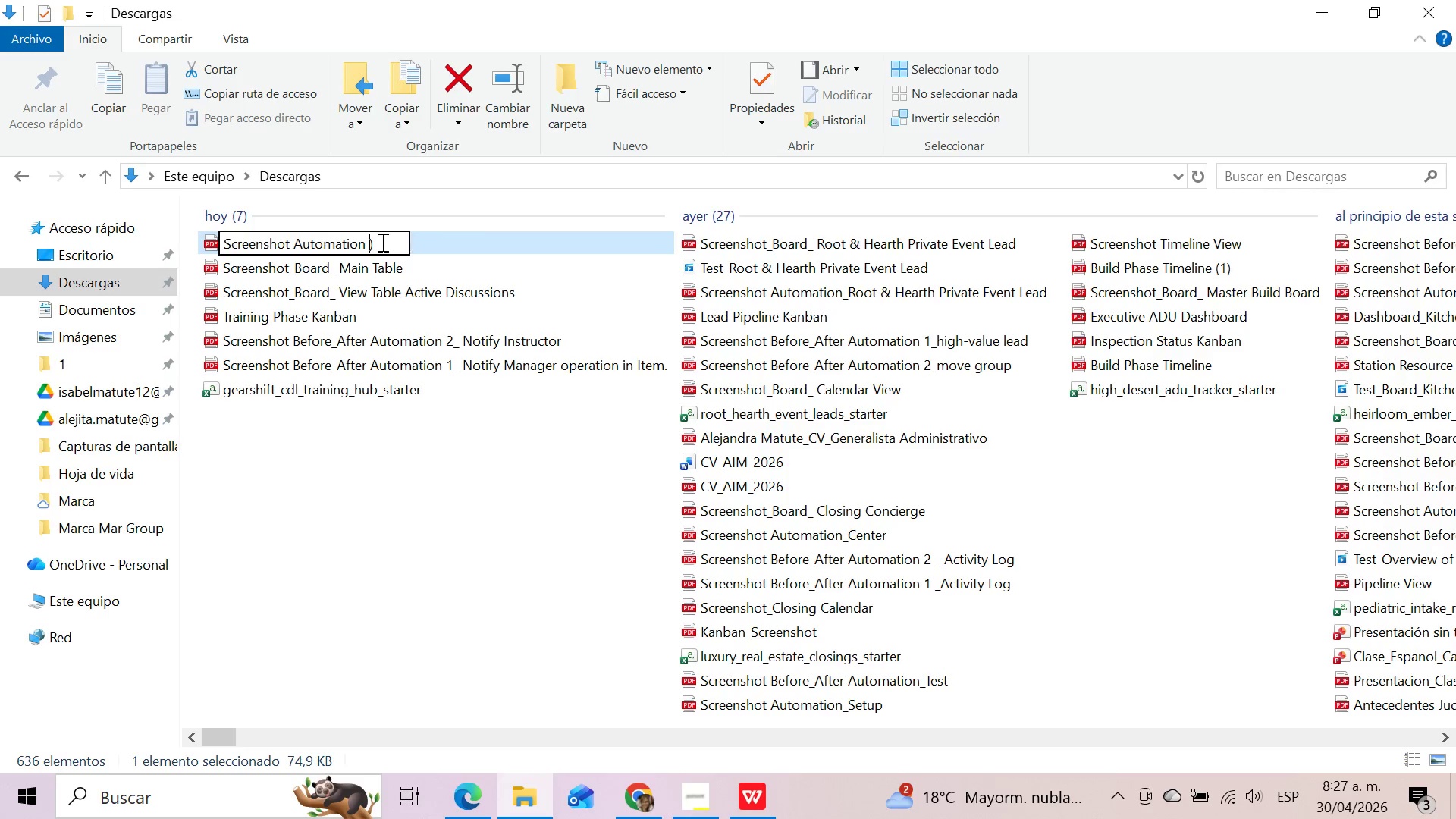 
key(Delete)
 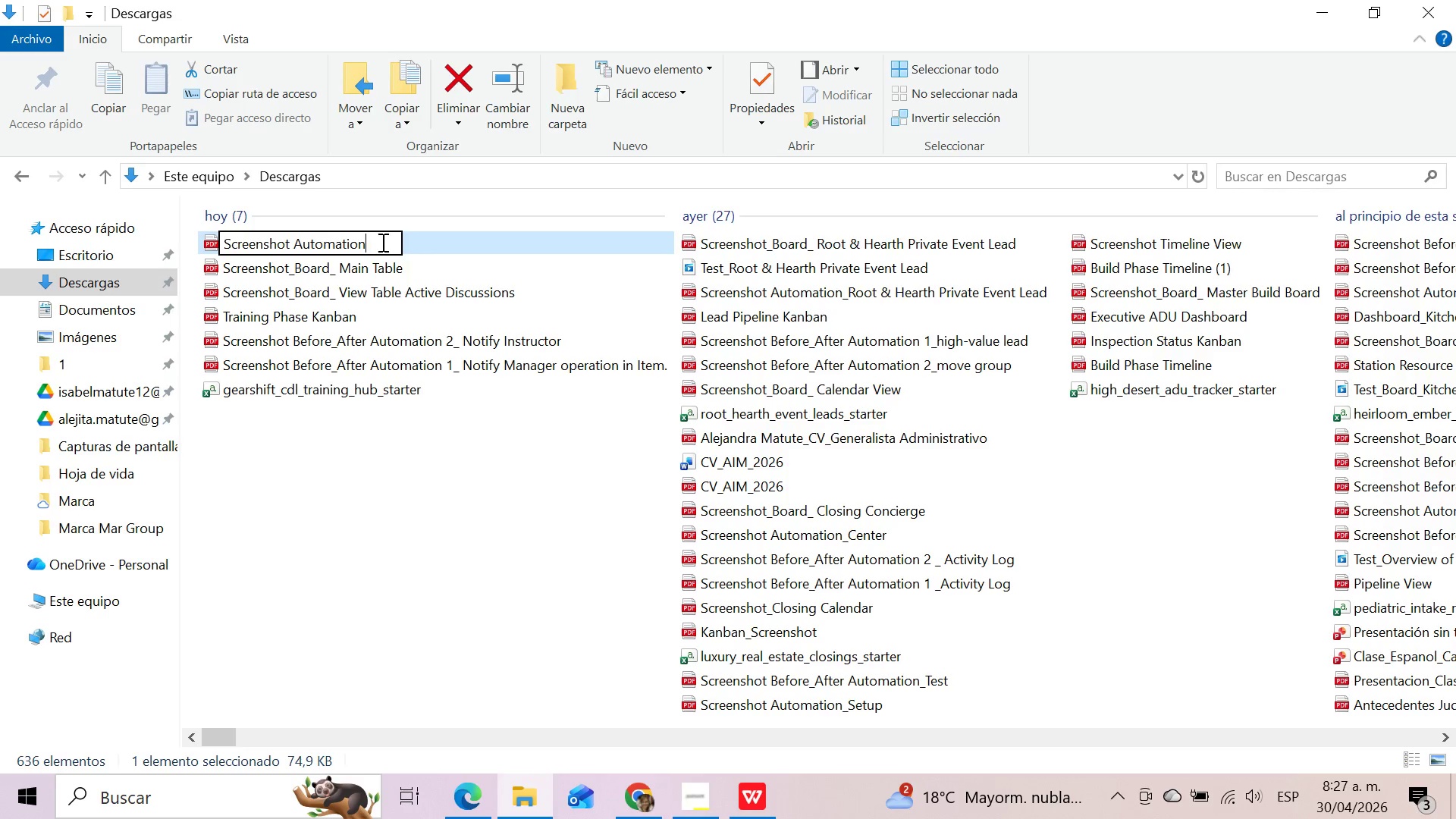 
key(Backspace)
 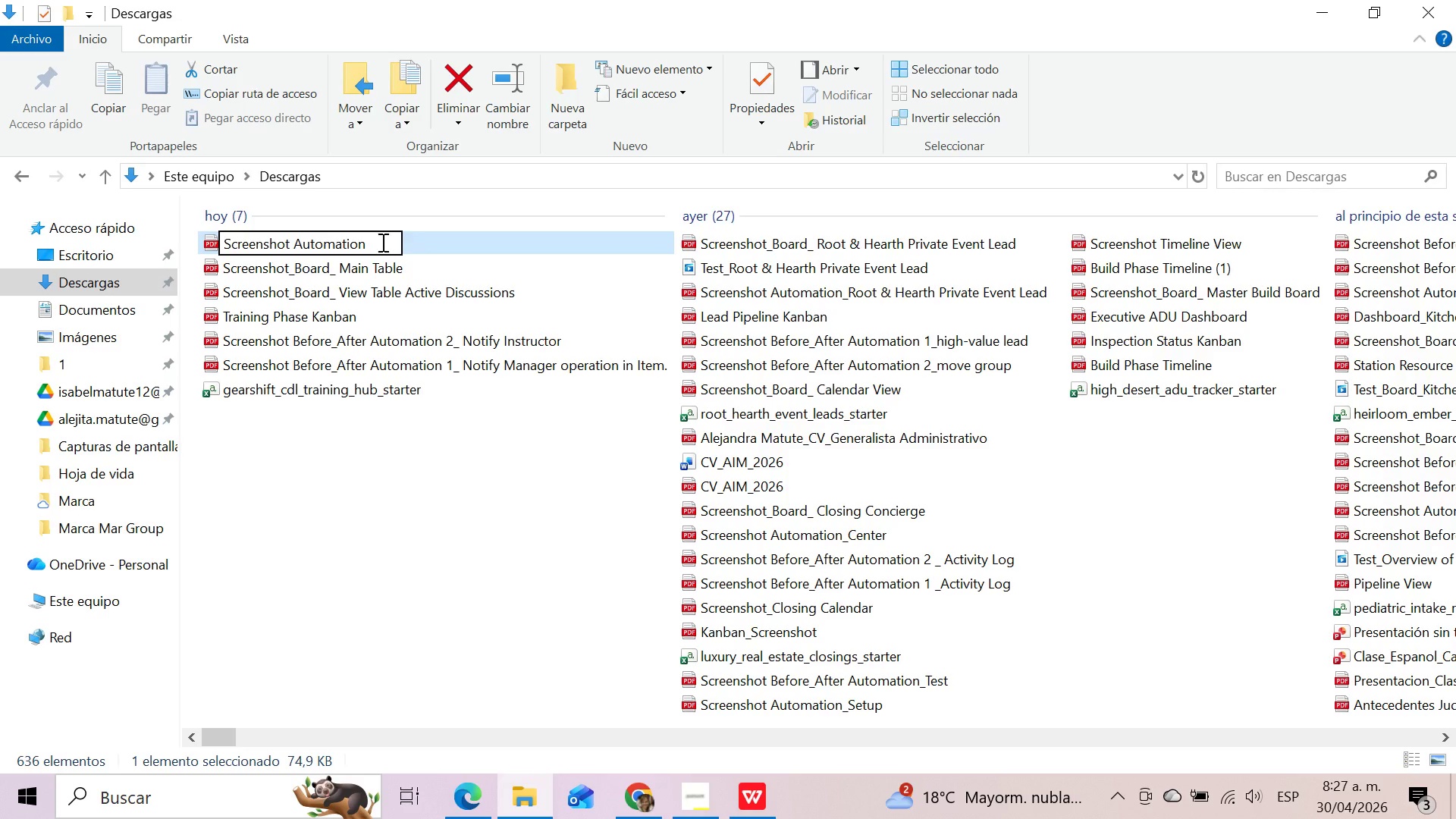 
key(Shift+Minus)
 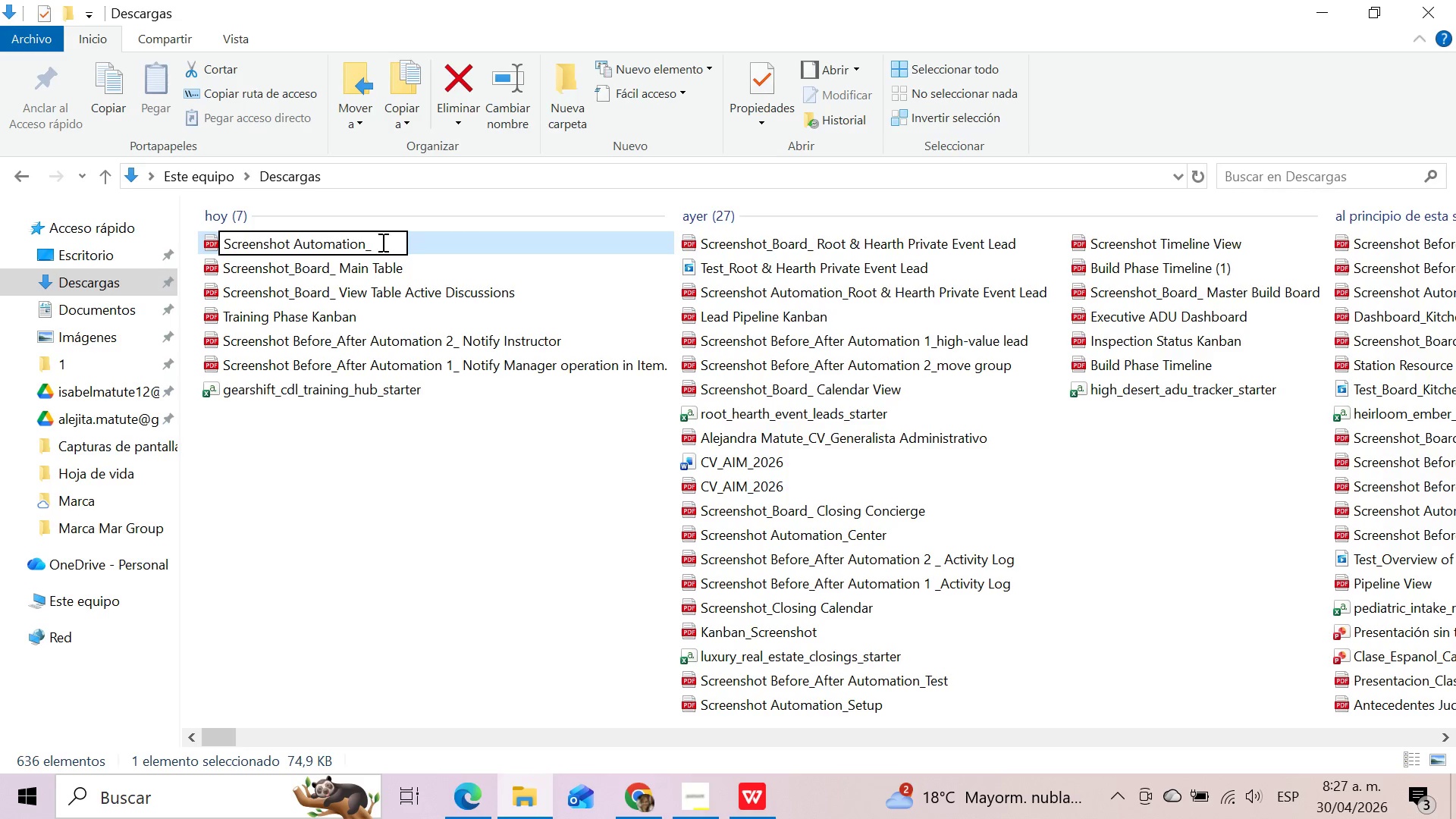 
key(Control+V)
 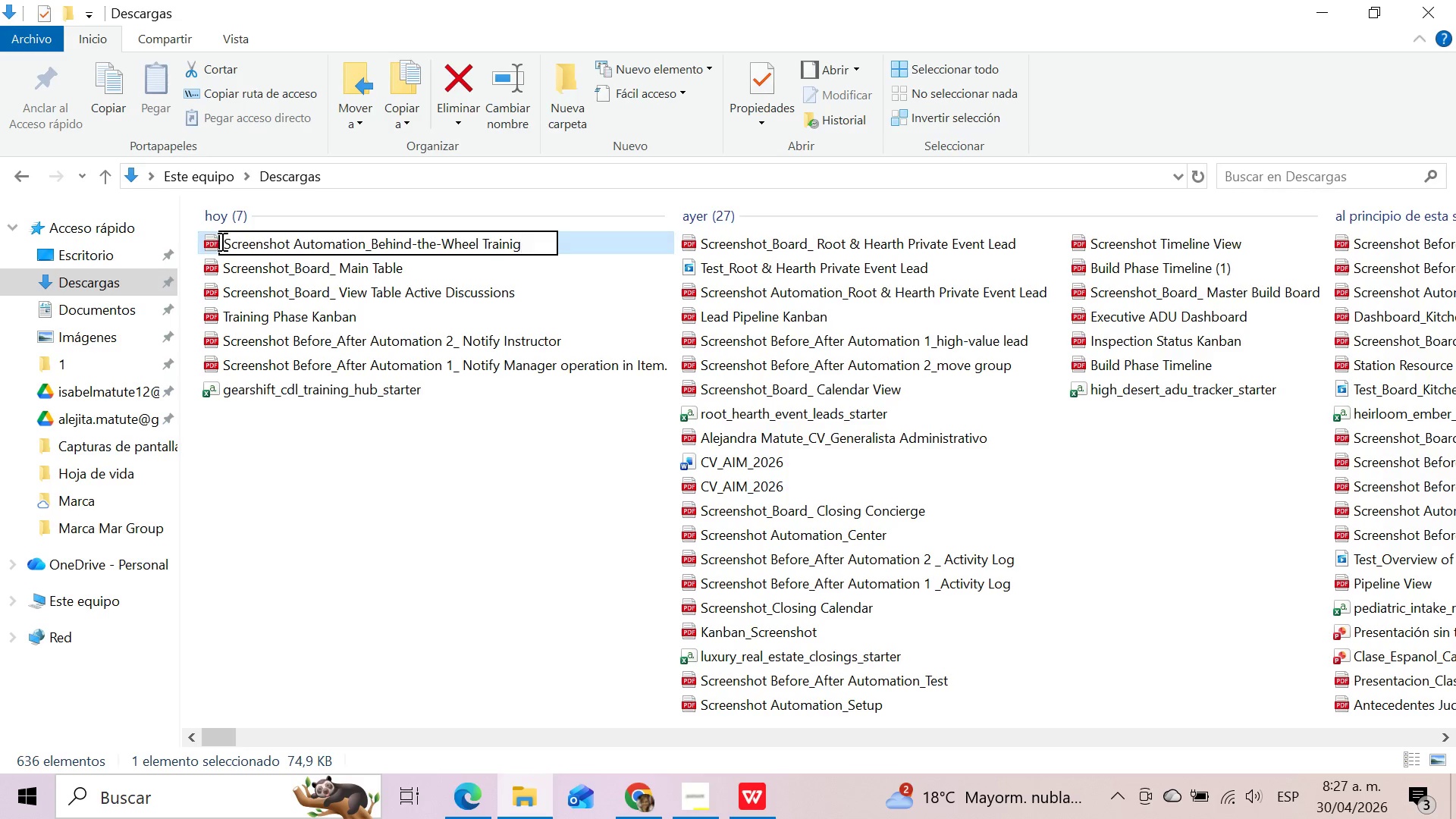 
left_click_drag(start_coordinate=[224, 243], to_coordinate=[556, 258])
 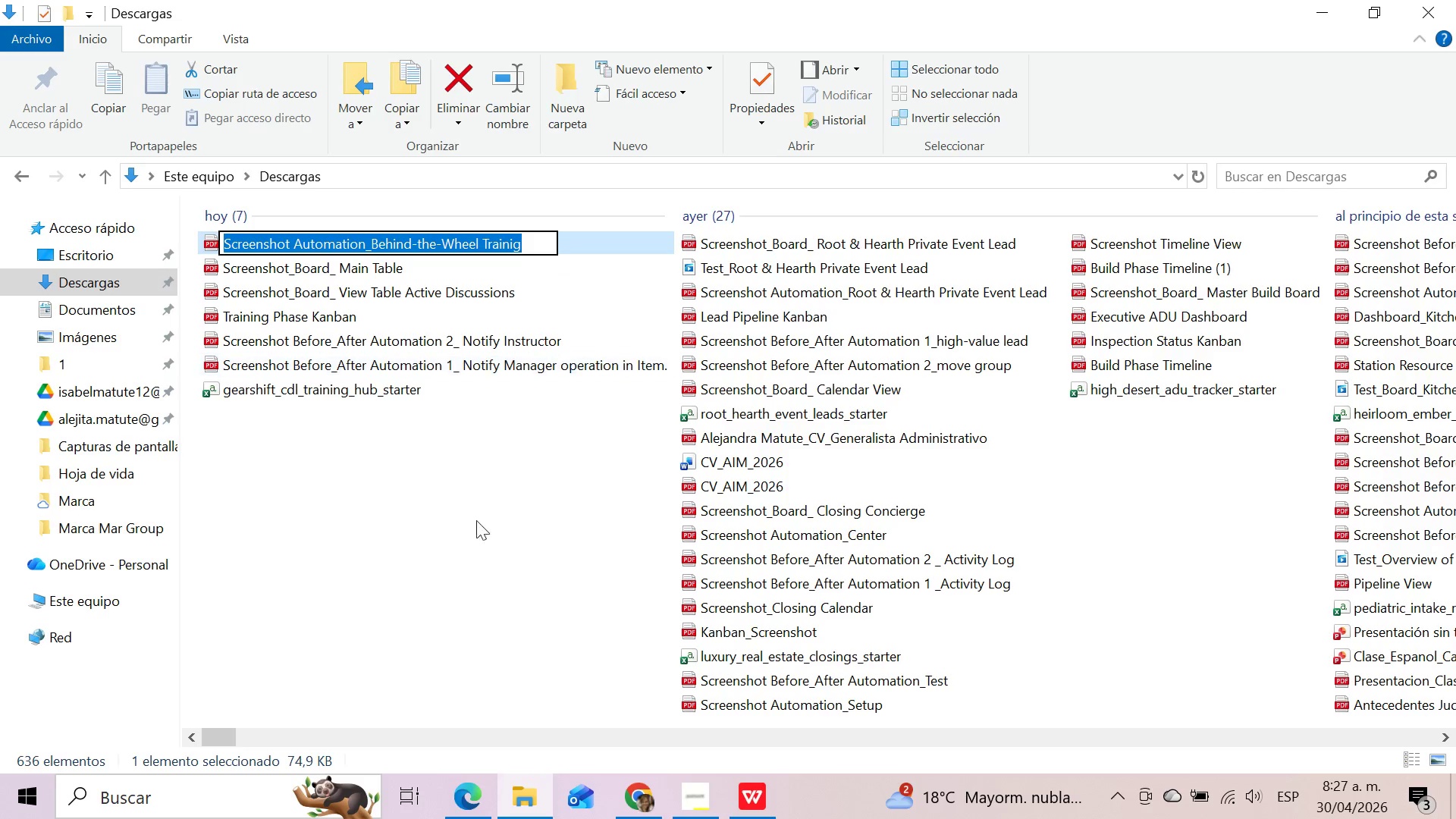 